 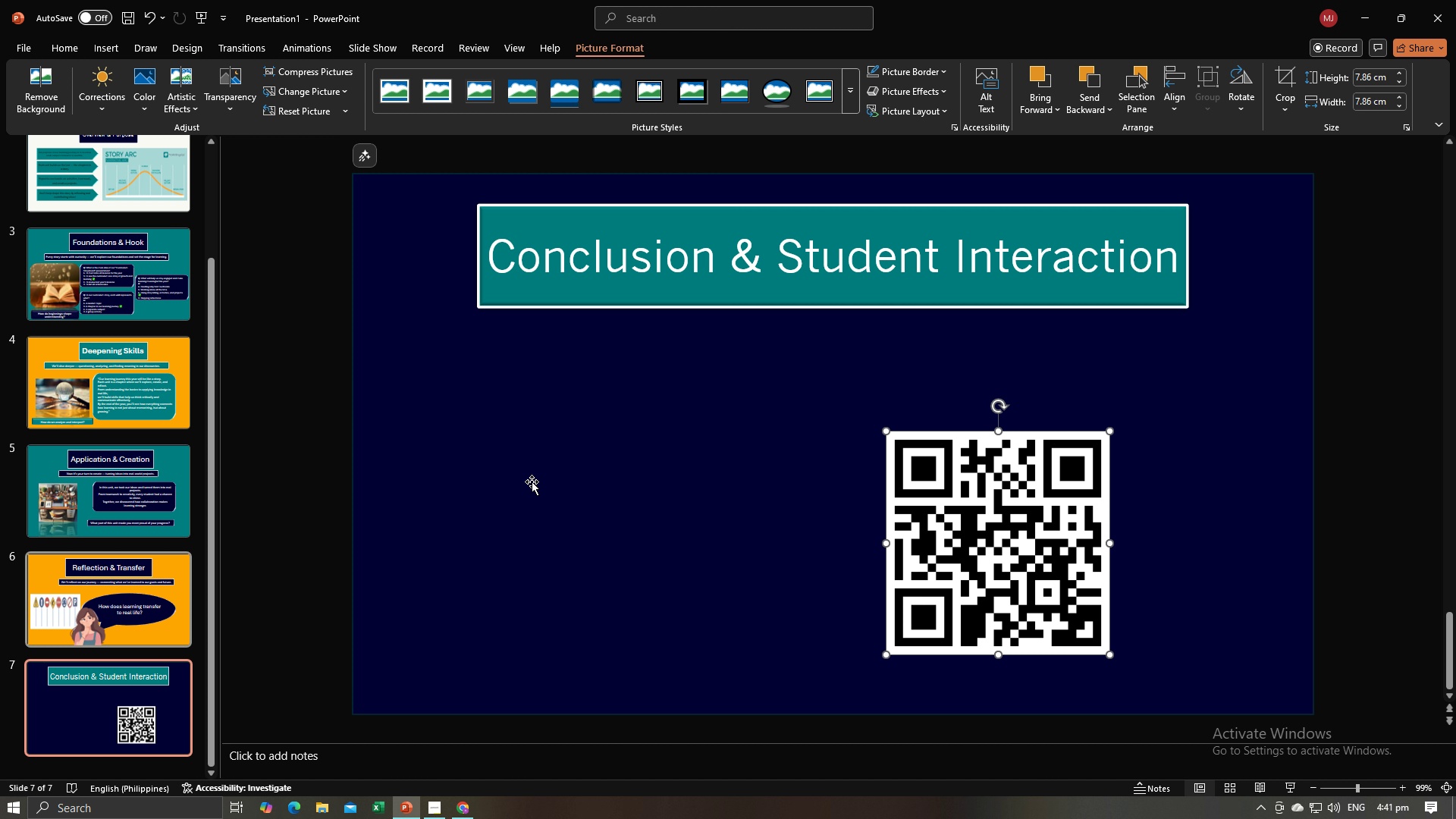 
left_click([316, 387])
 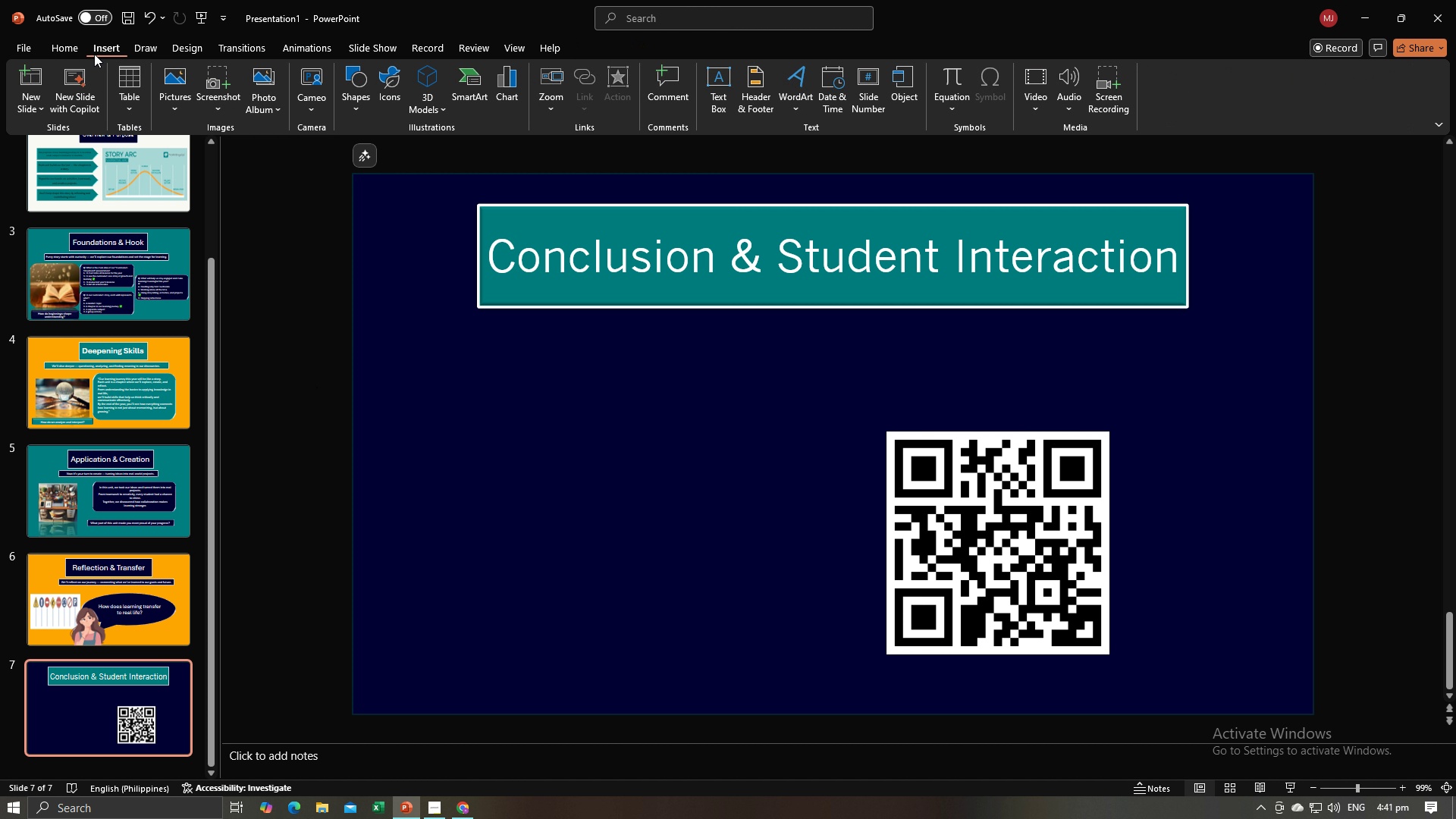 
left_click([93, 52])
 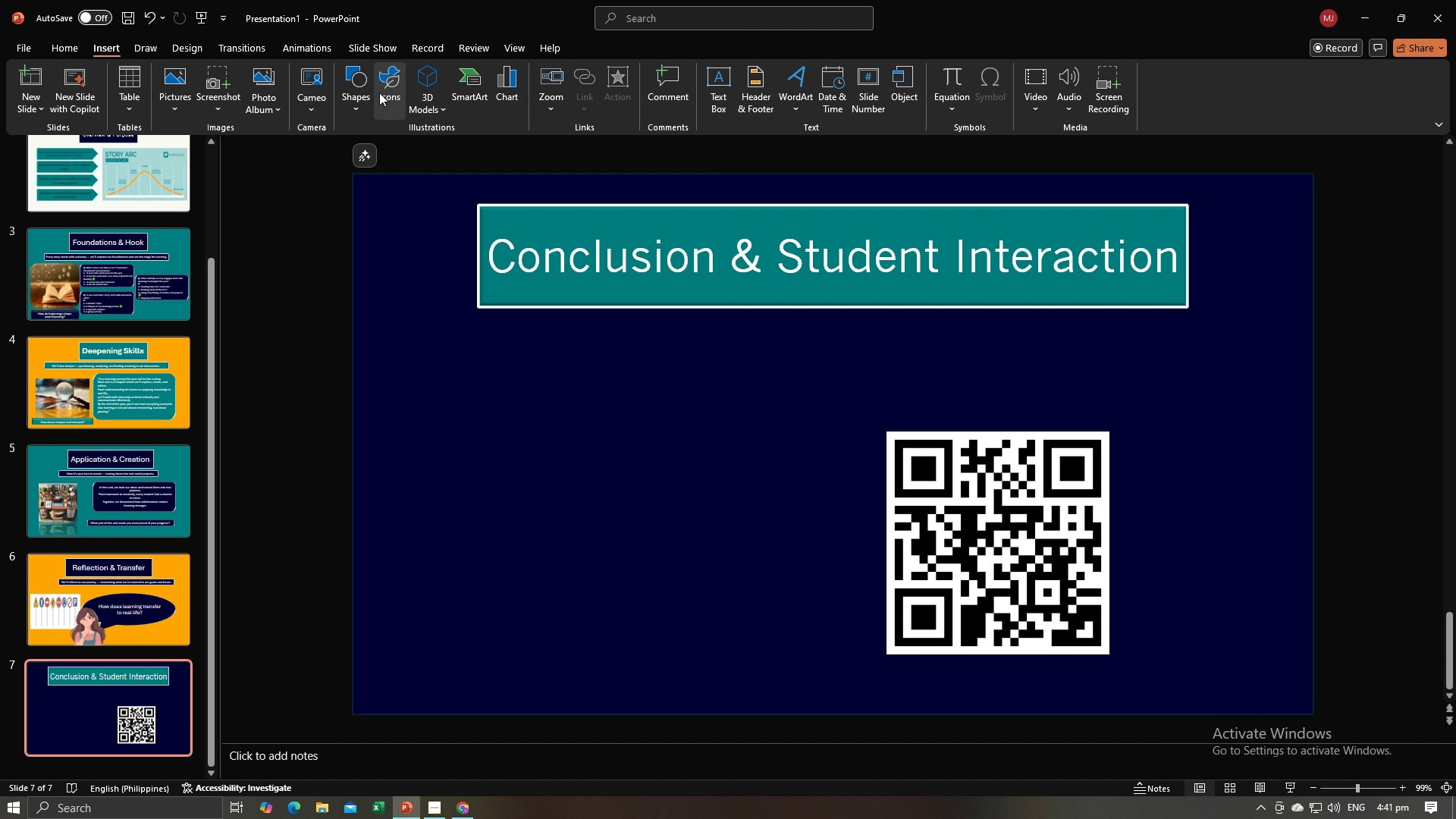 
left_click([369, 90])
 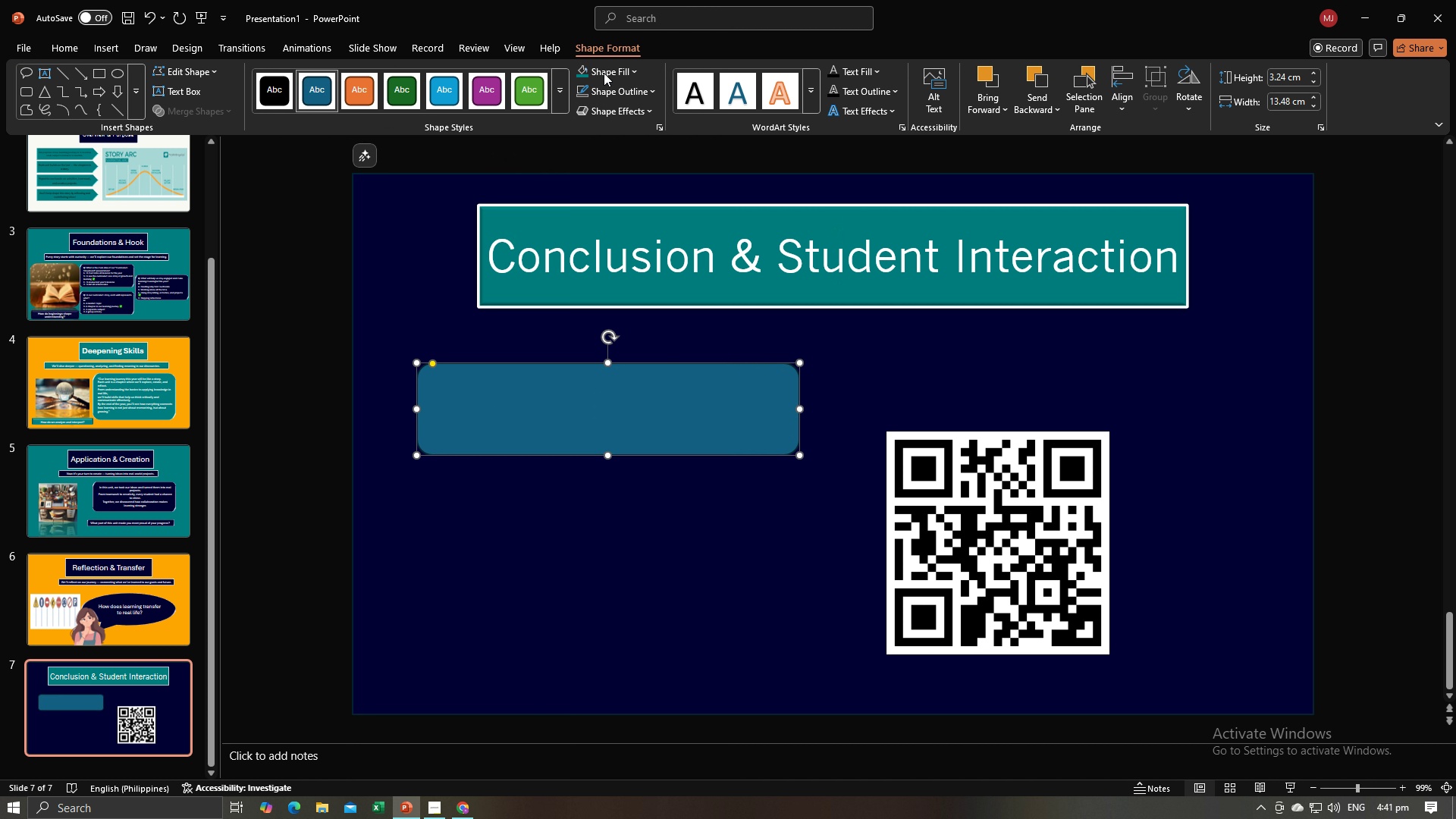 
wait(6.61)
 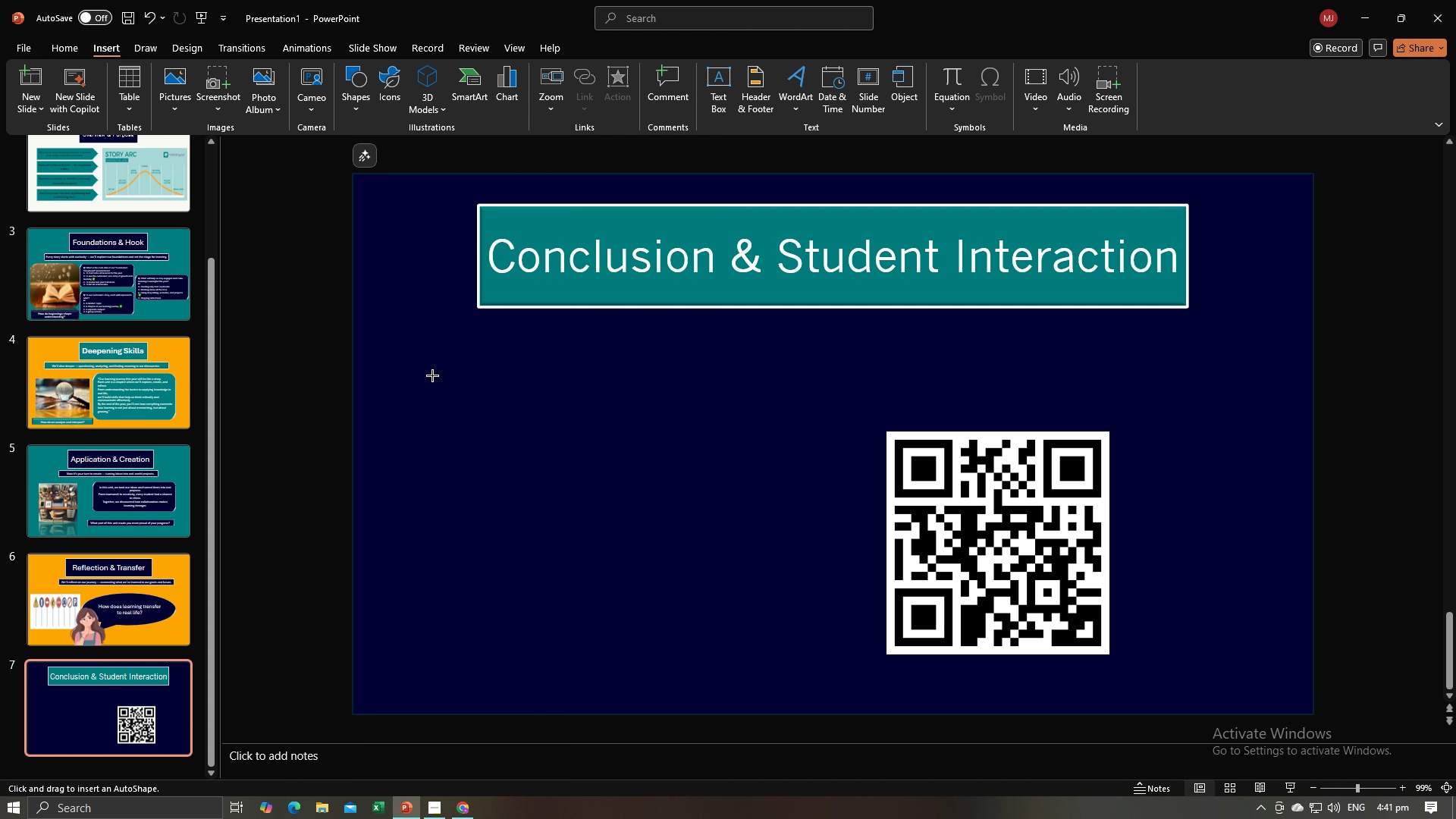 
left_click([586, 74])
 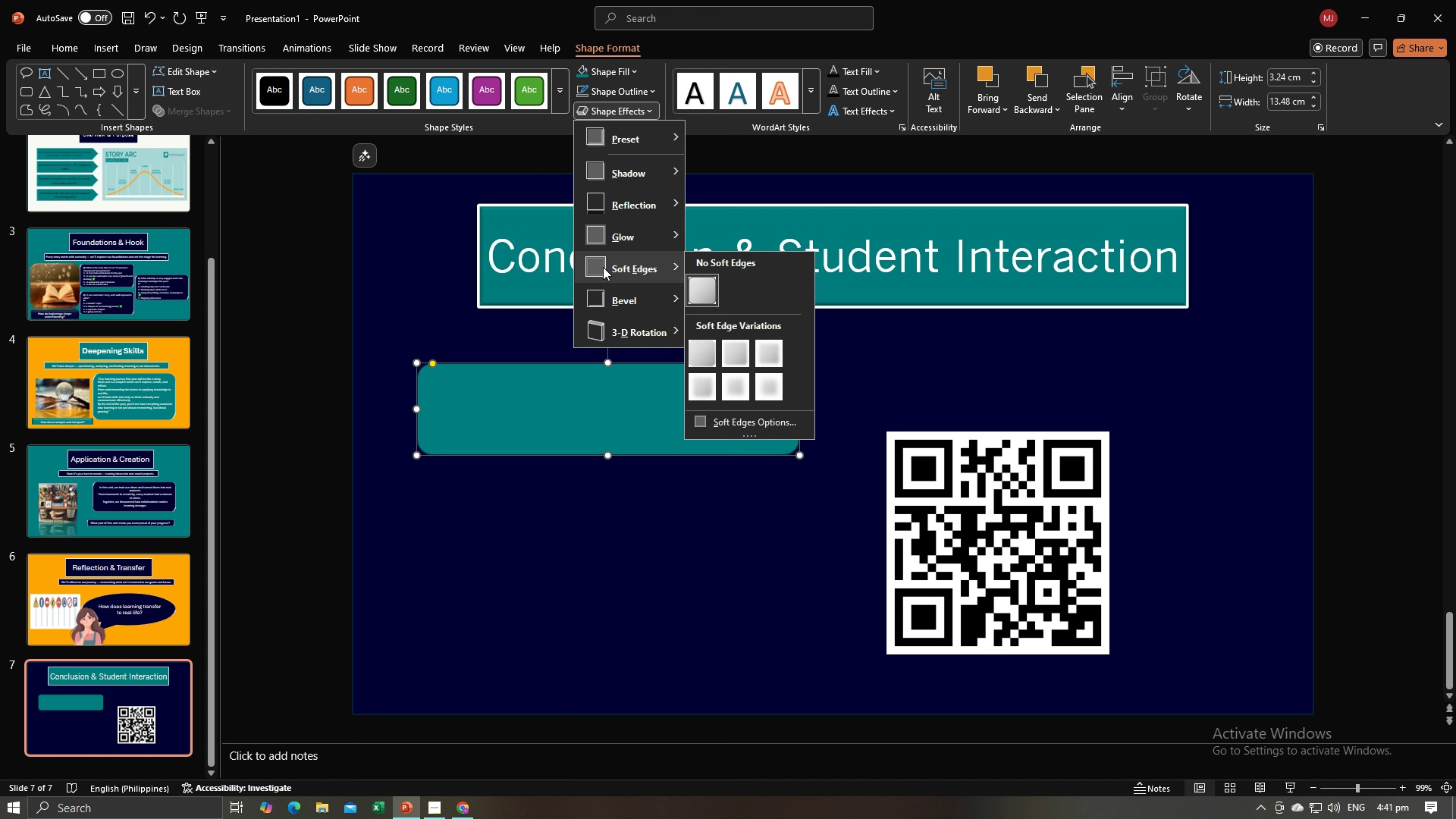 
left_click([630, 142])
 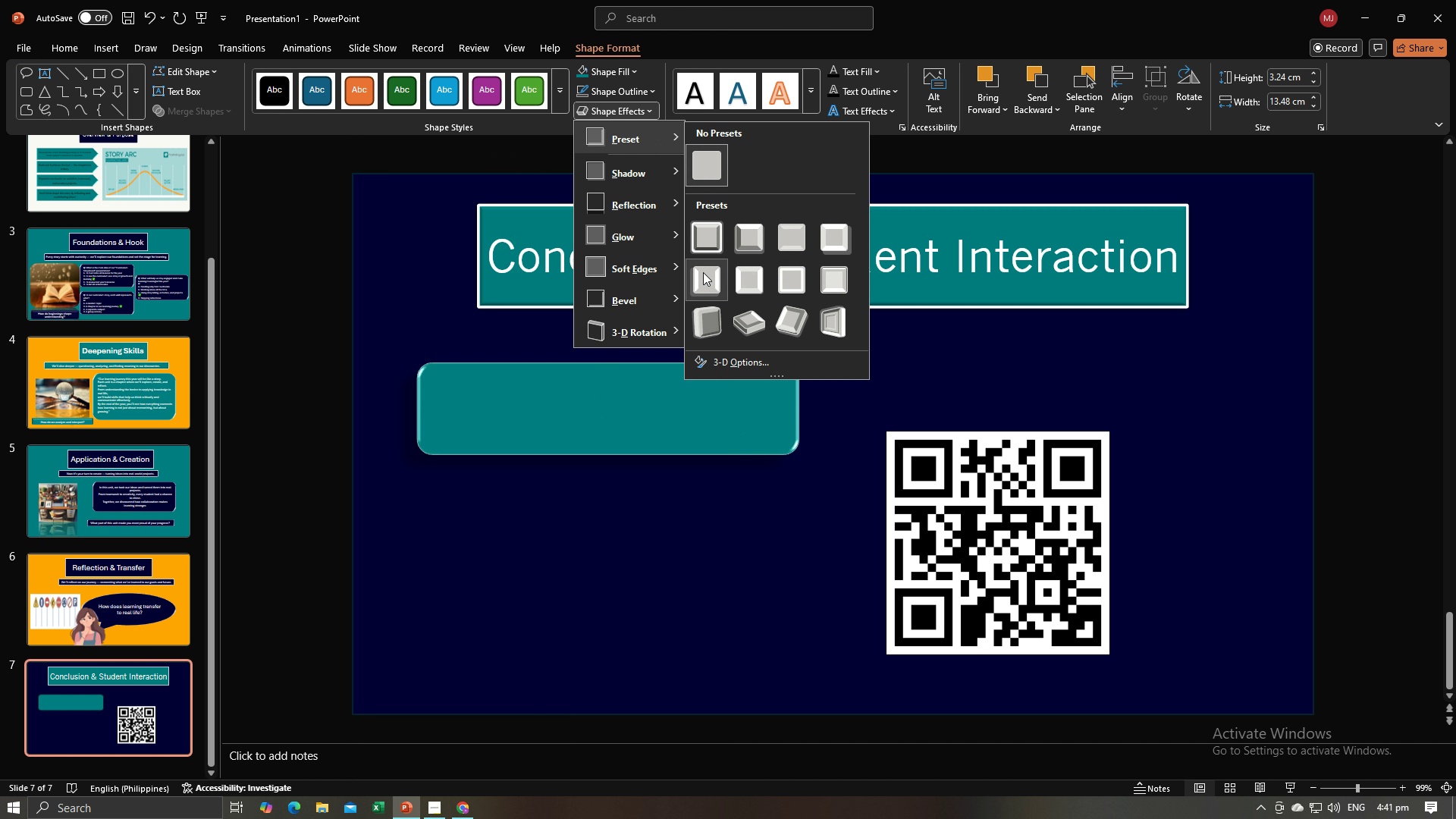 
left_click([703, 272])
 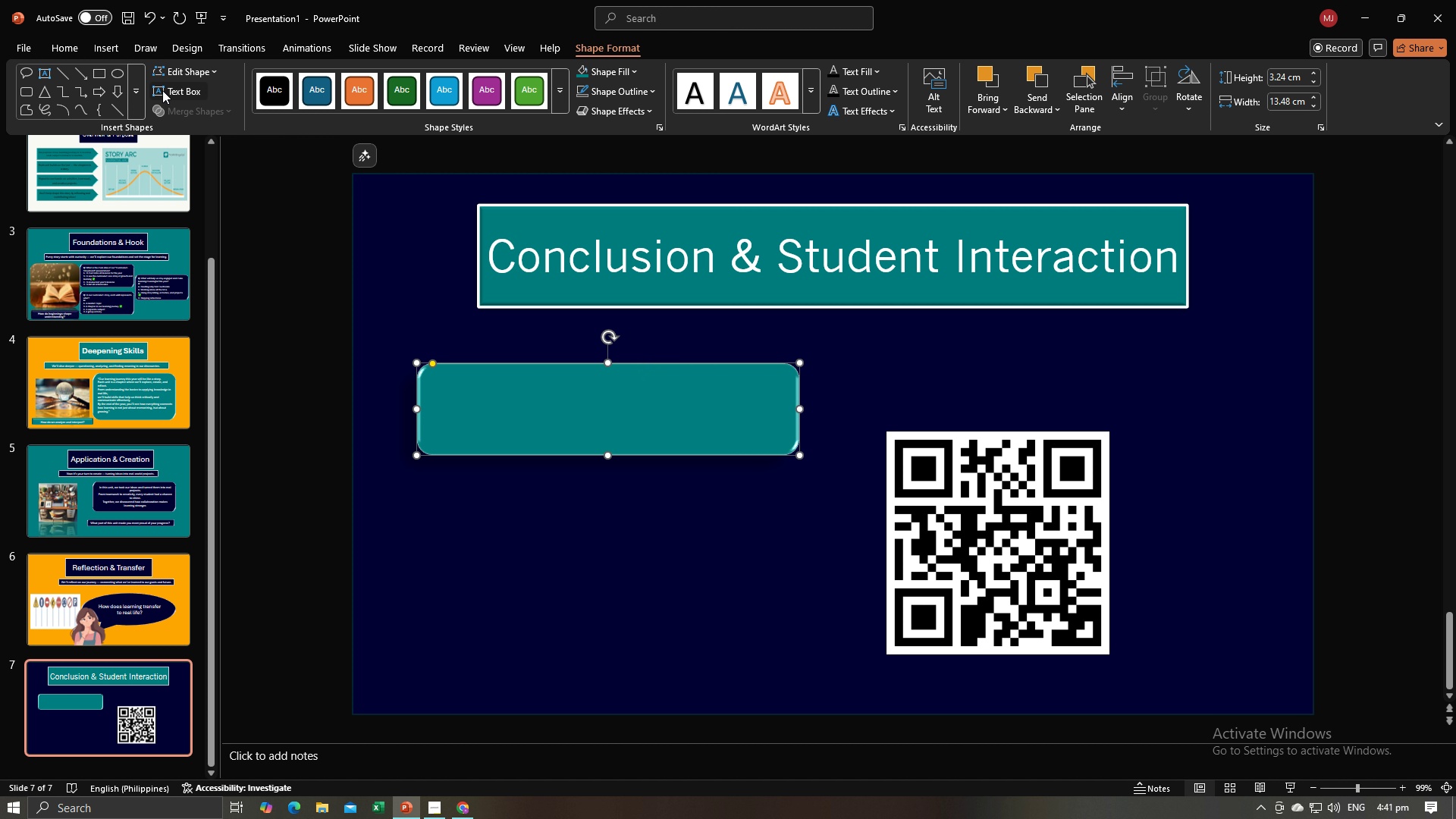 
double_click([263, 363])
 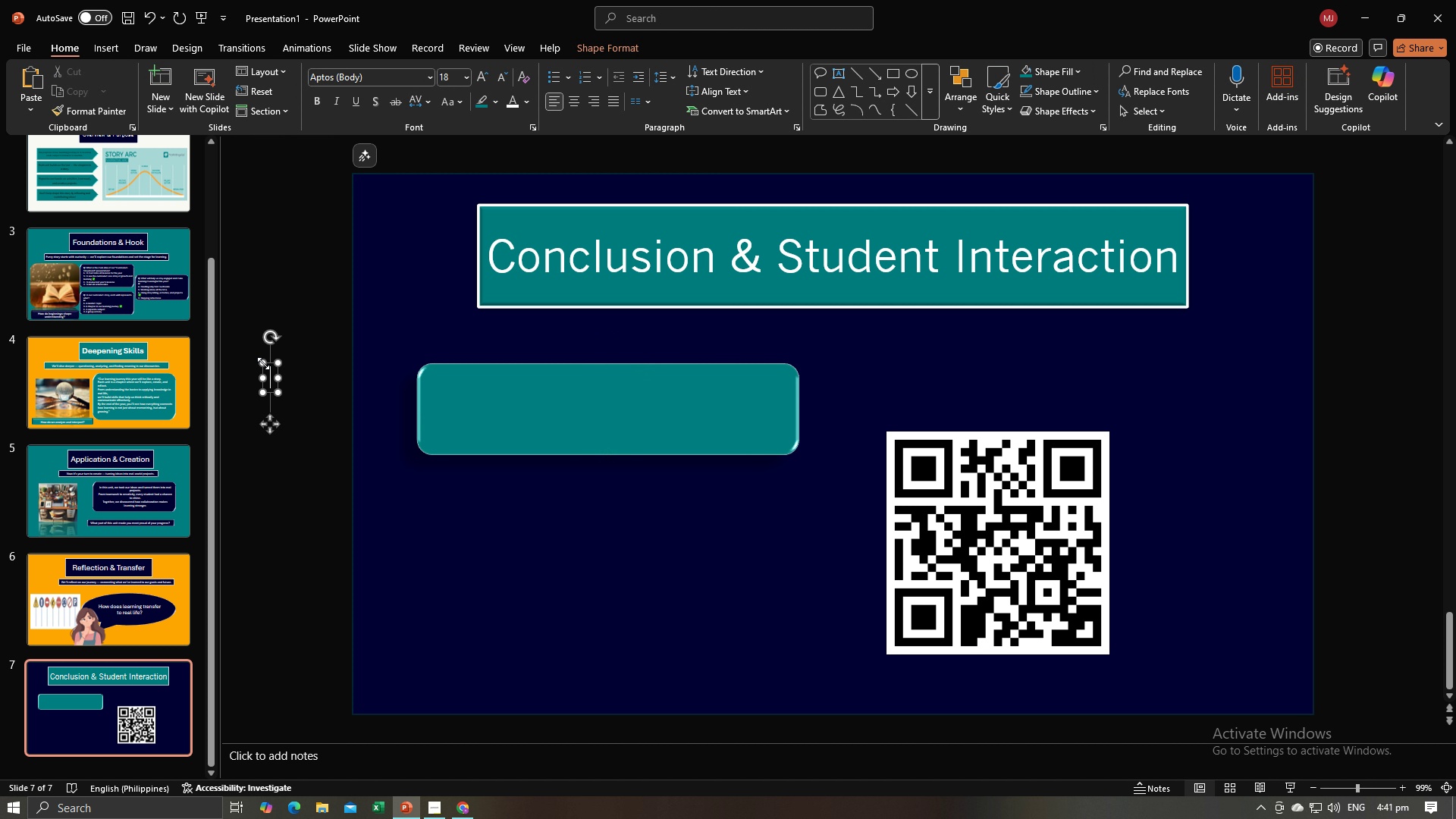 
key(Control+V)
 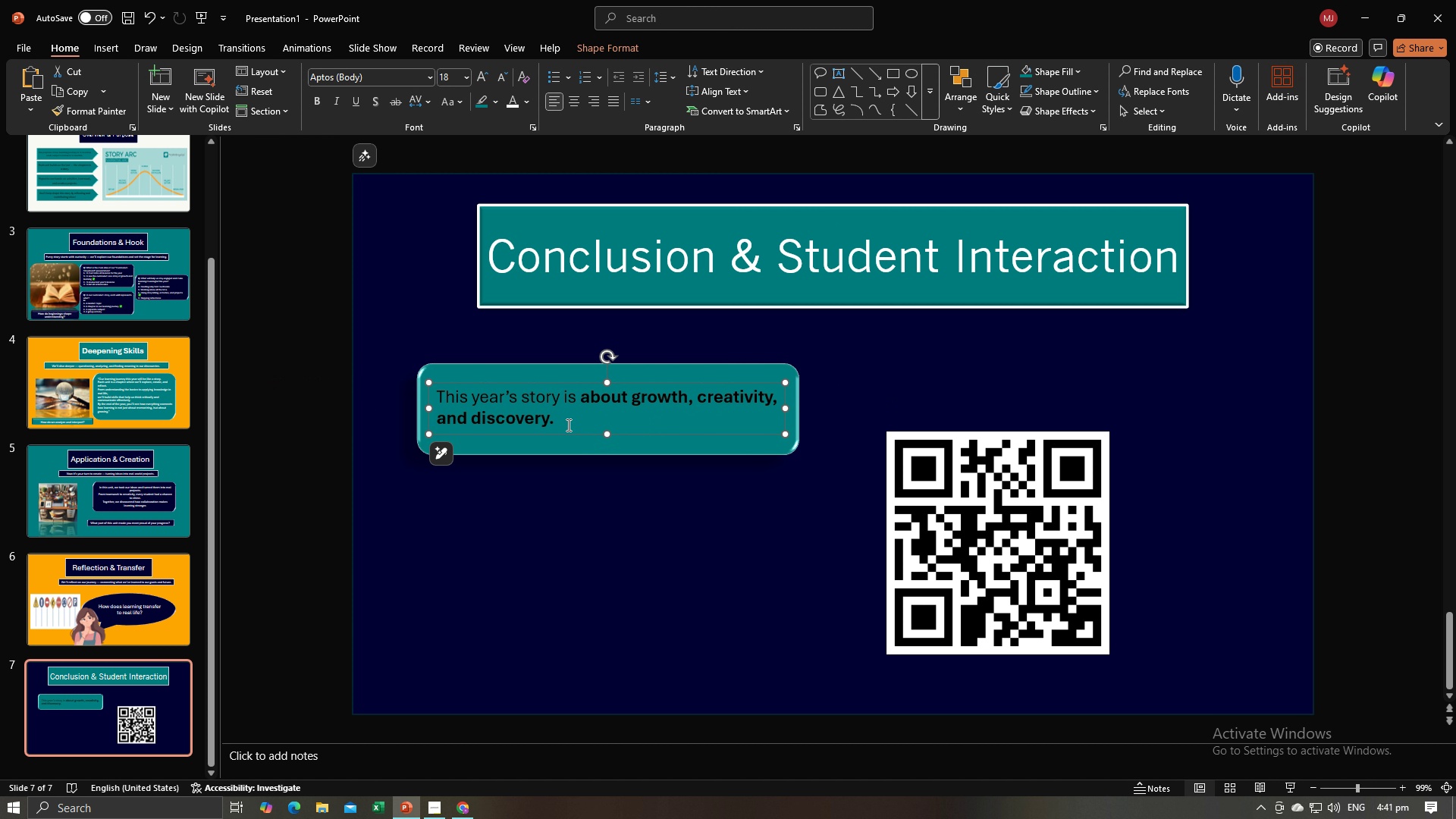 
wait(7.6)
 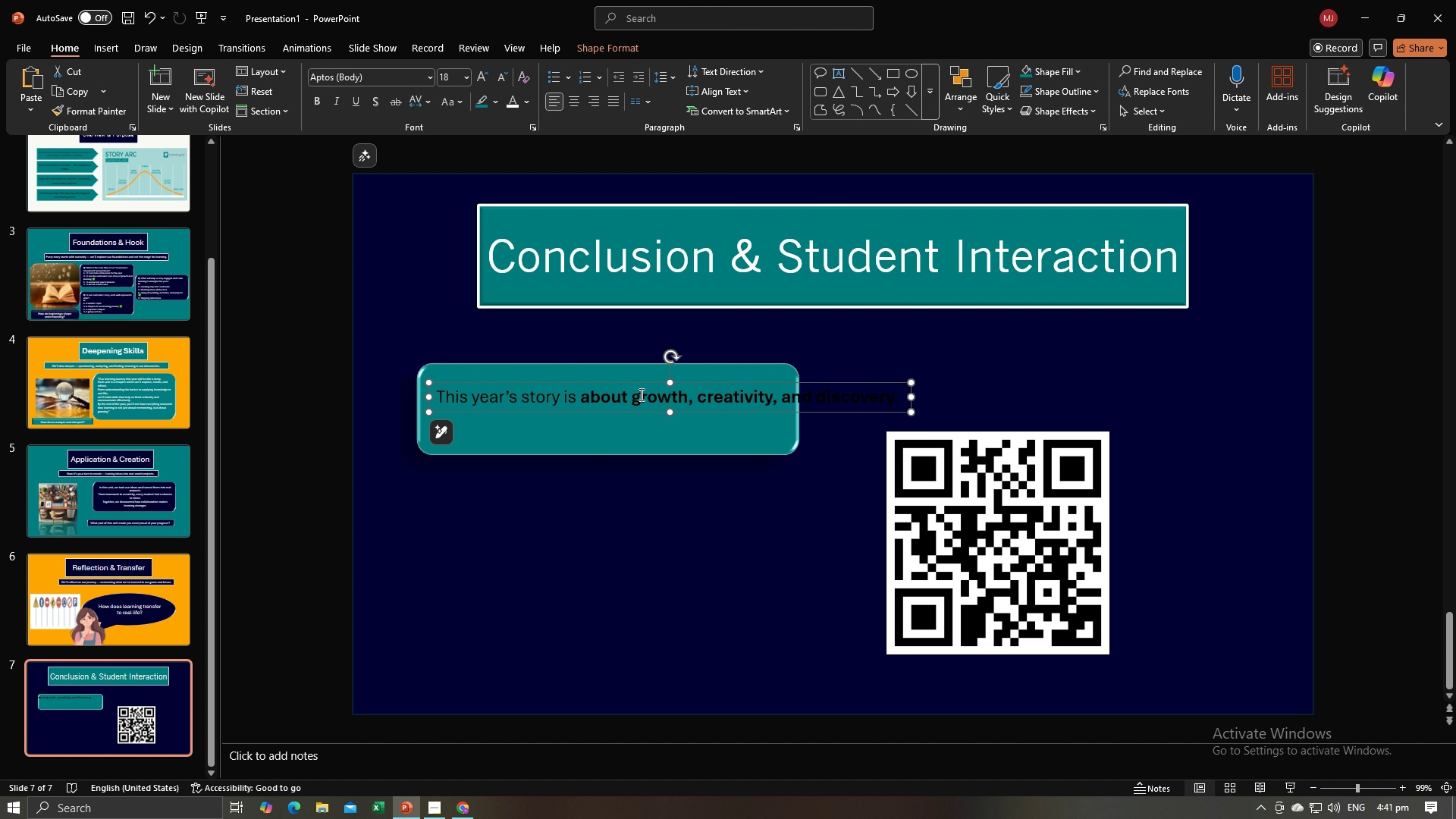 
left_click([582, 101])
 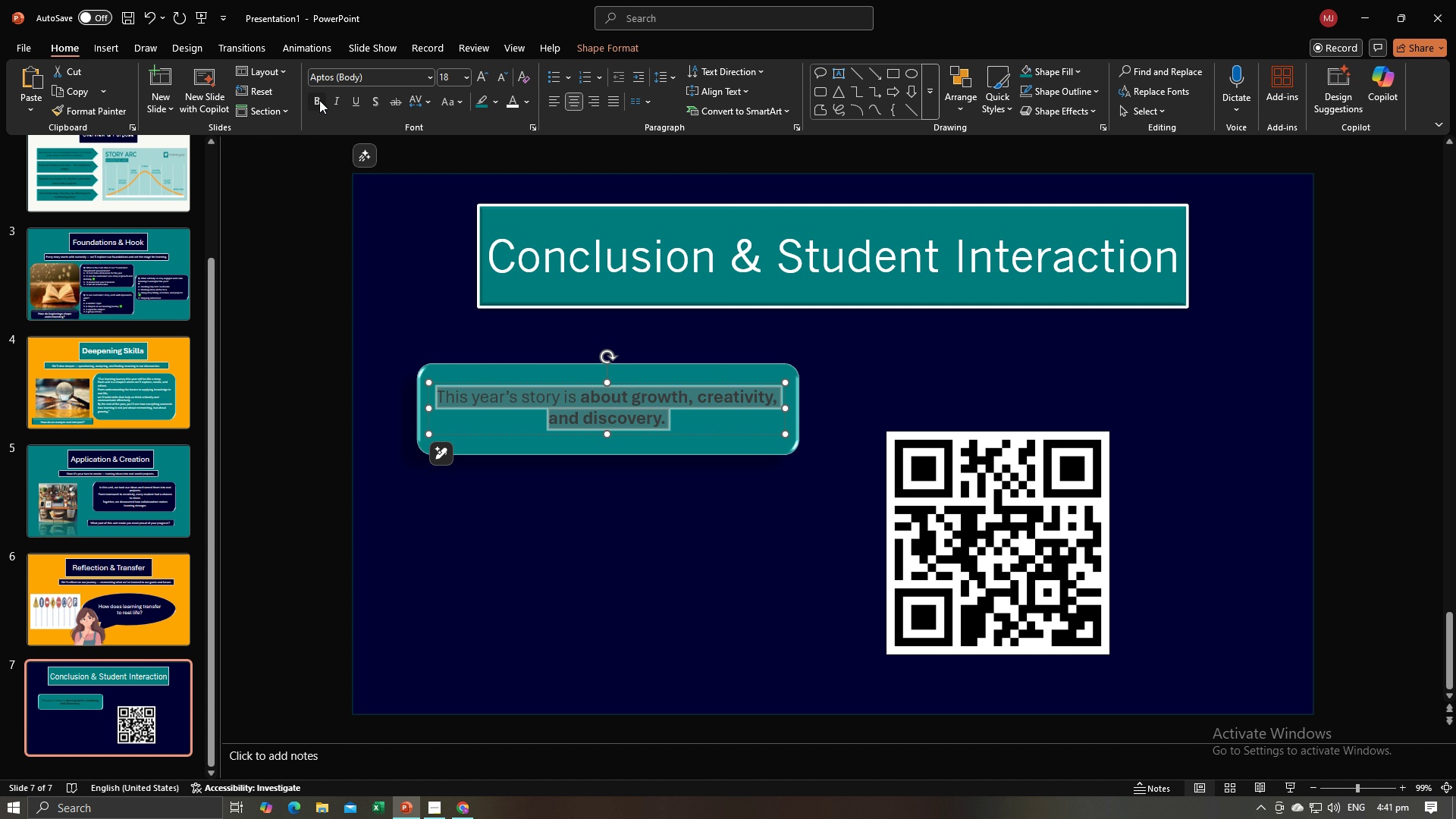 
double_click([319, 100])
 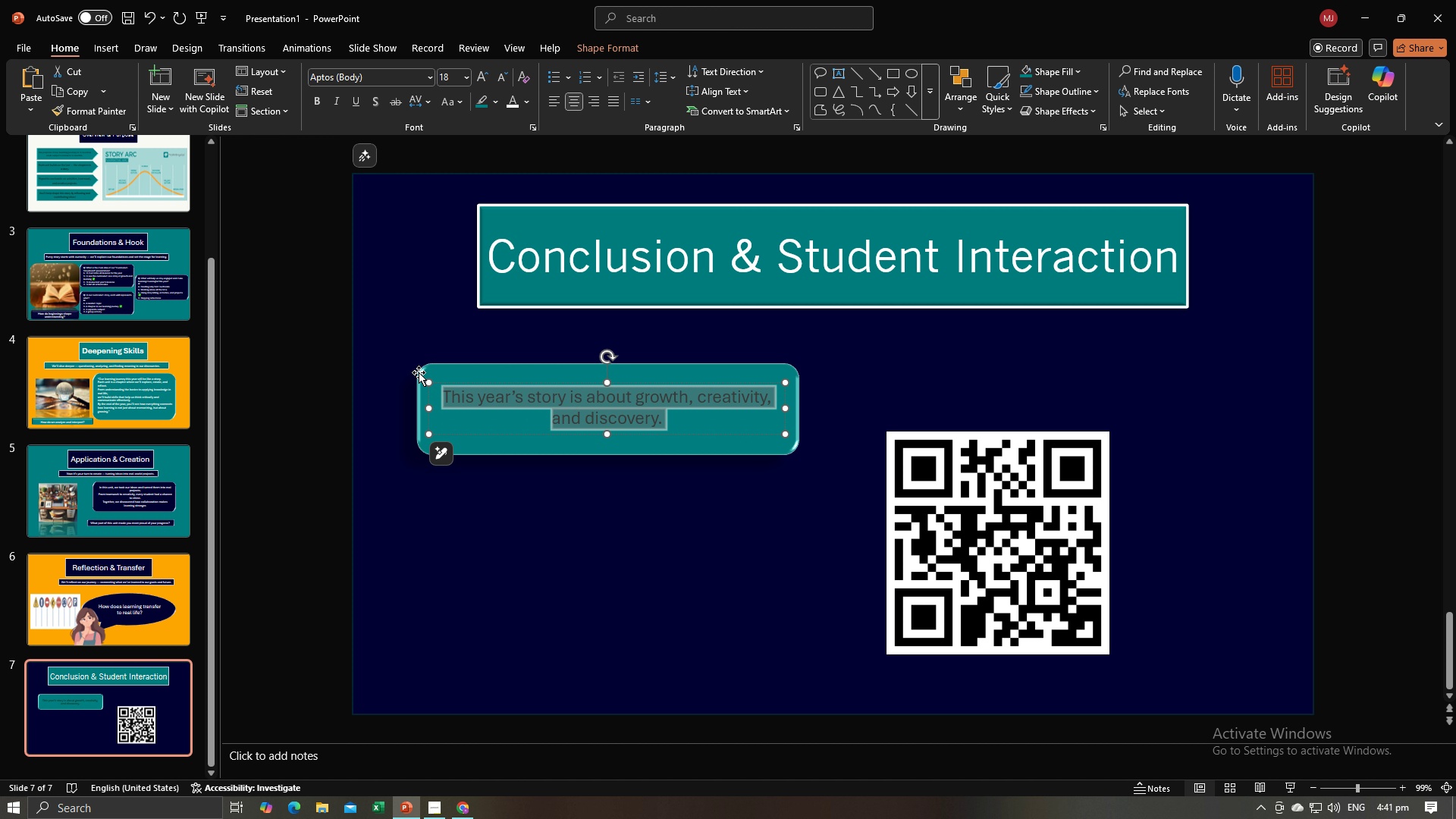 
left_click([367, 380])
 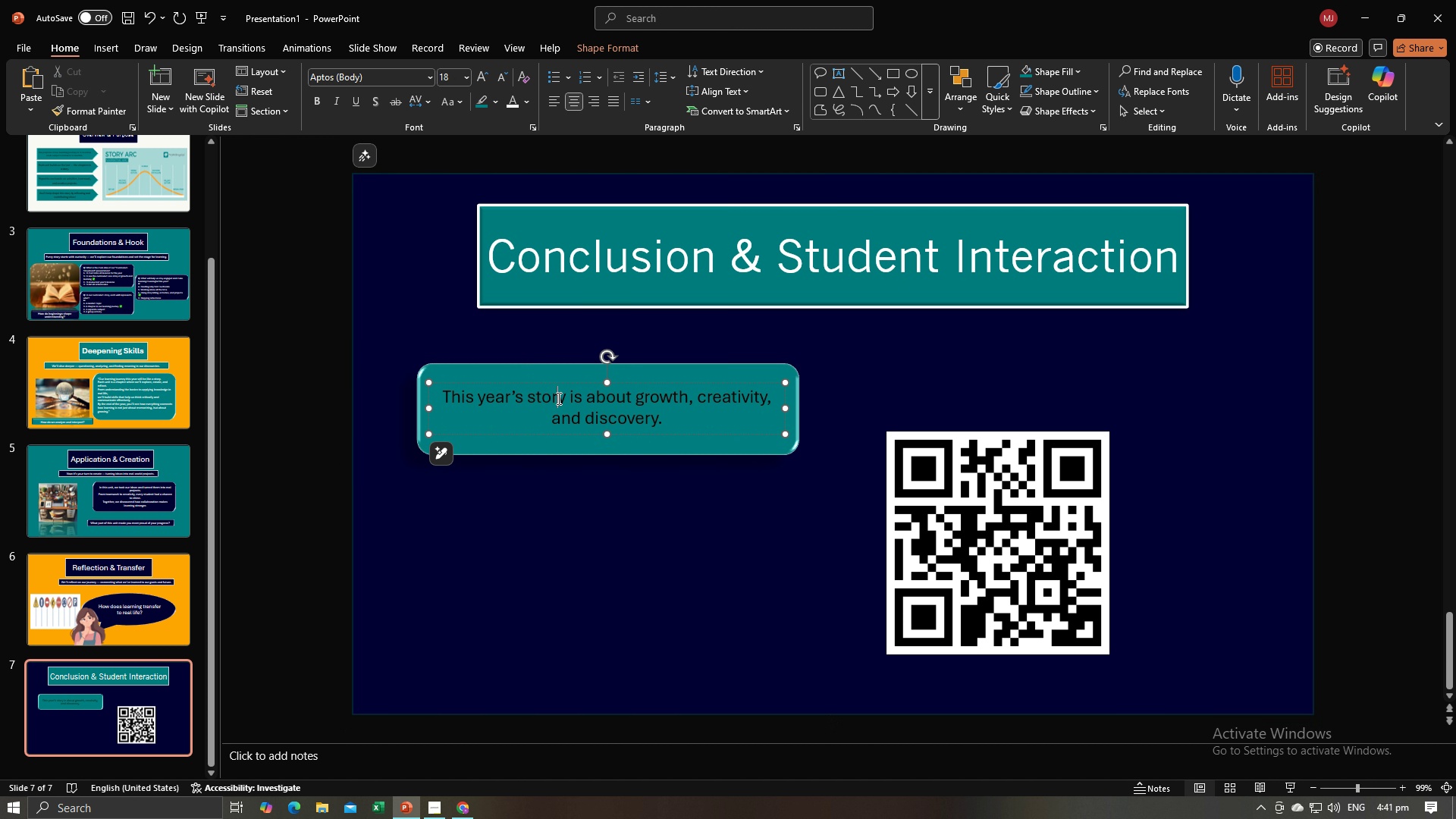 
left_click([557, 398])
 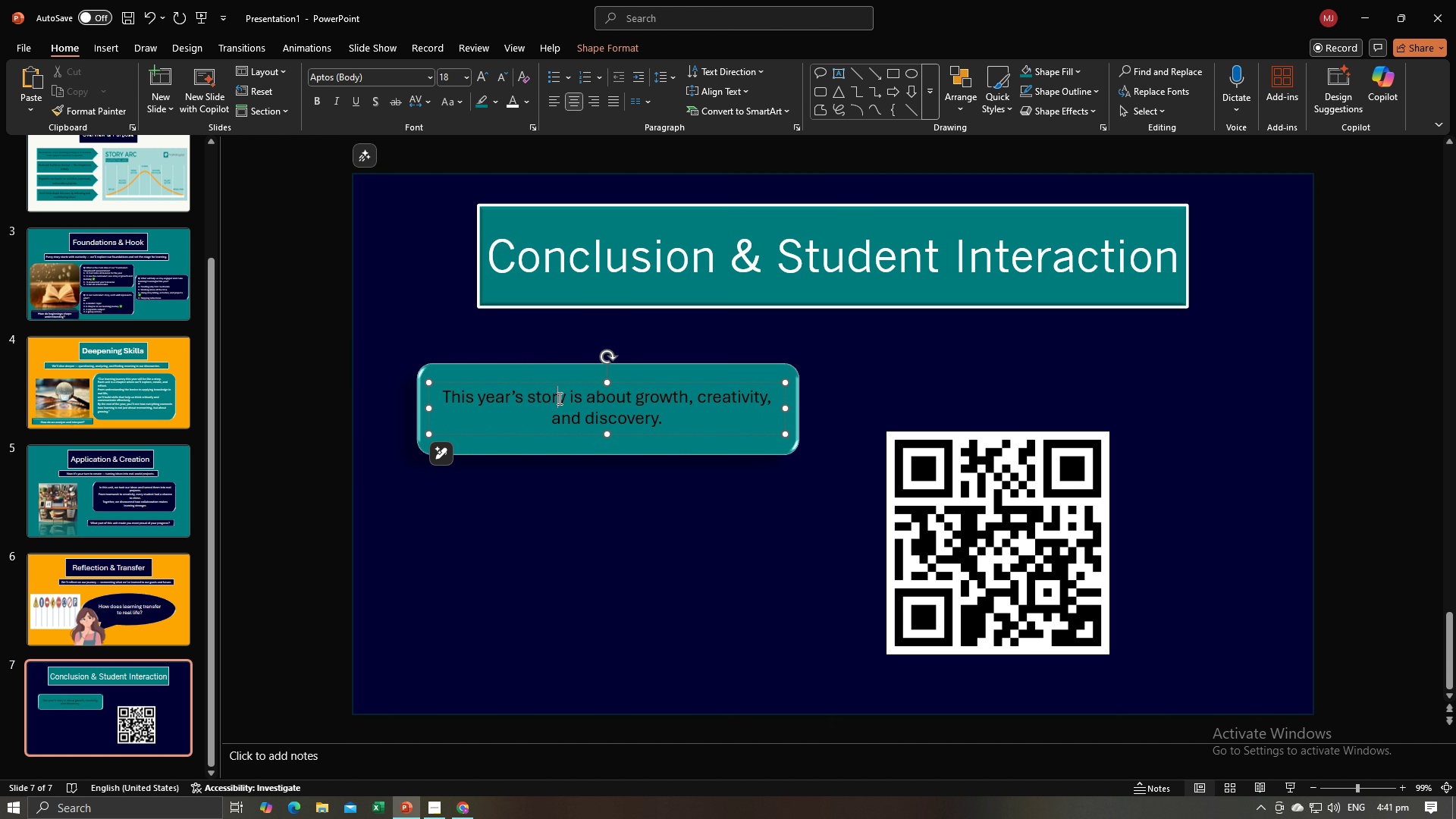 
key(Control+A)
 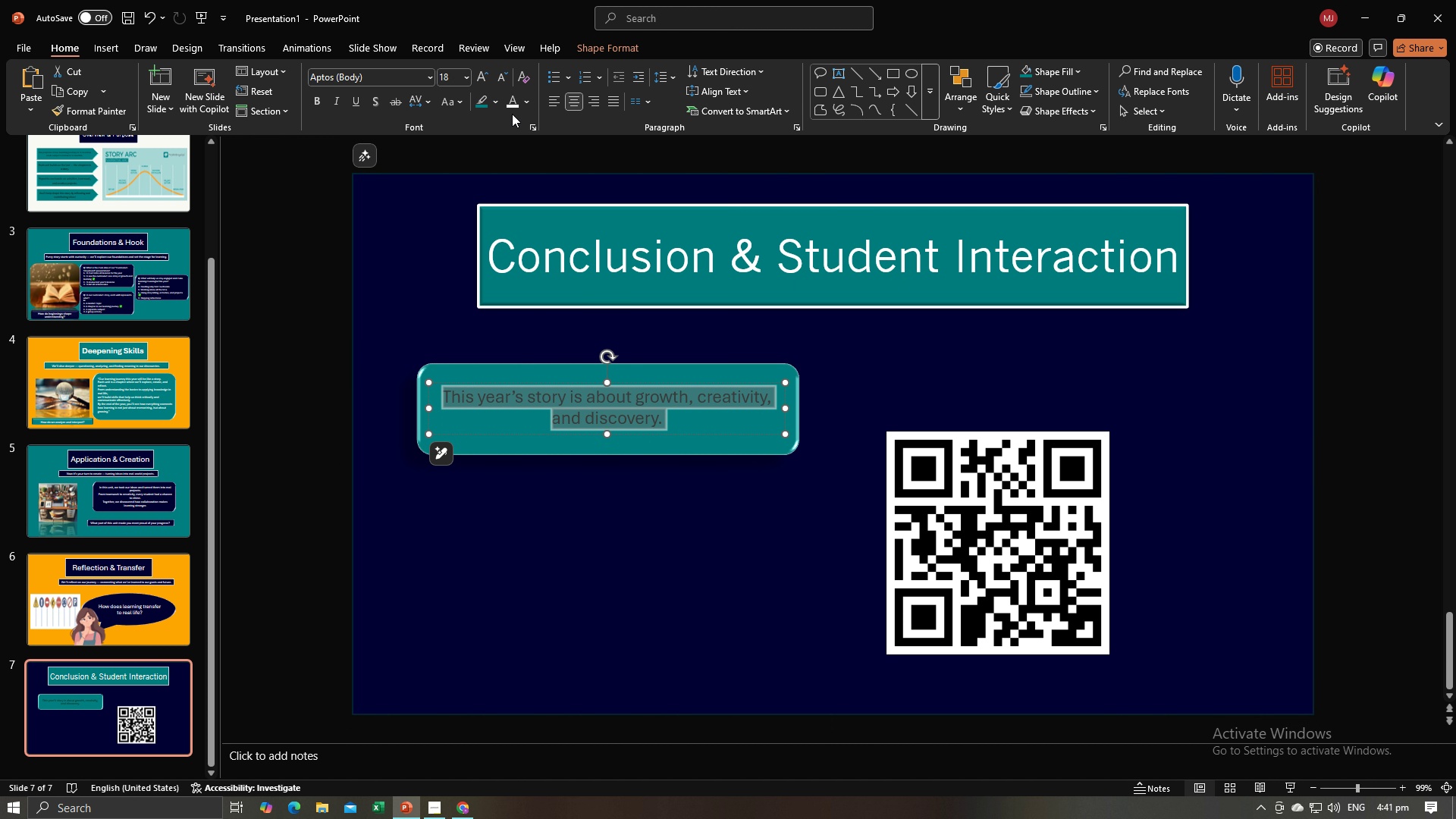 
left_click([512, 114])
 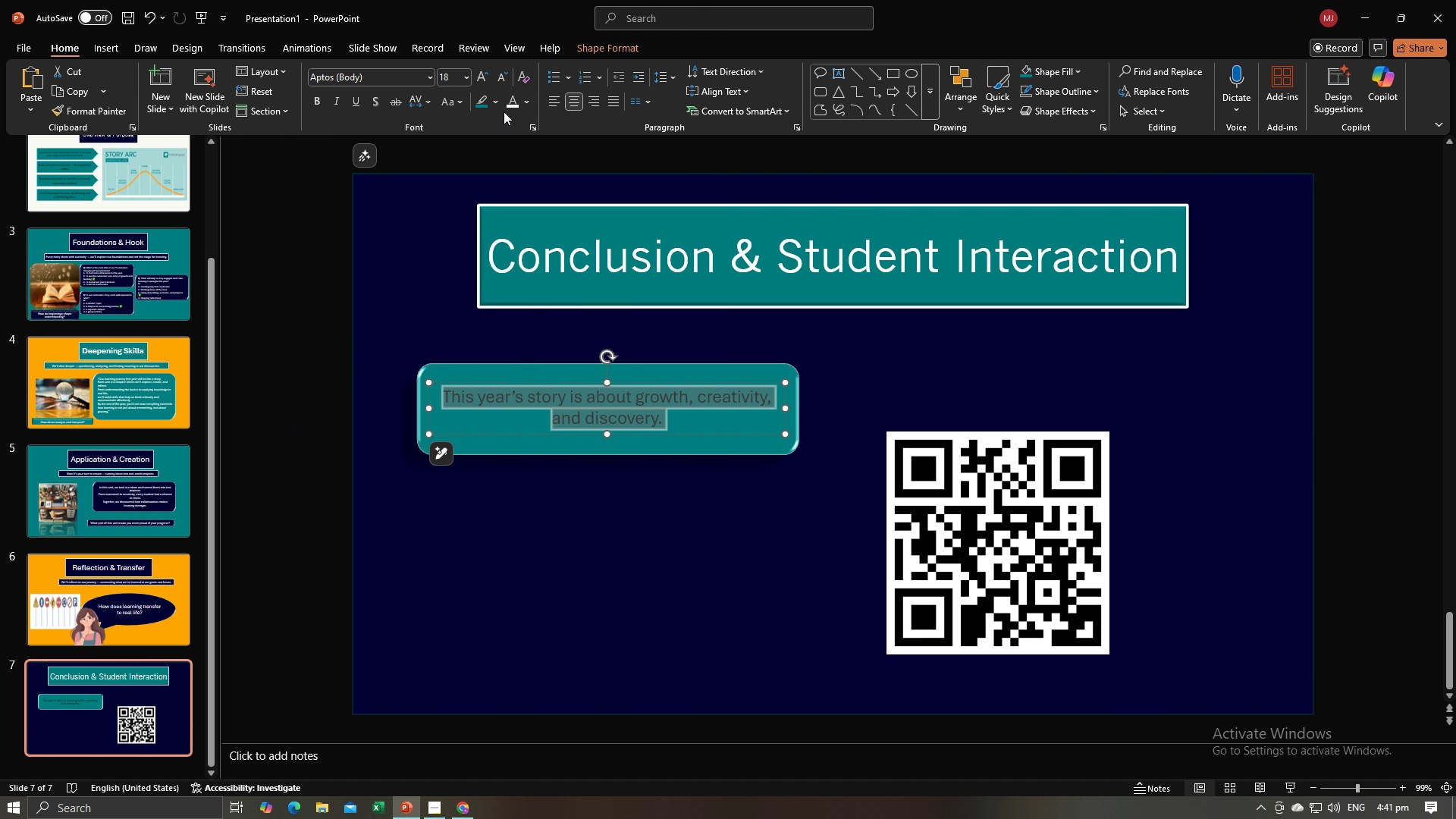 
left_click([507, 107])
 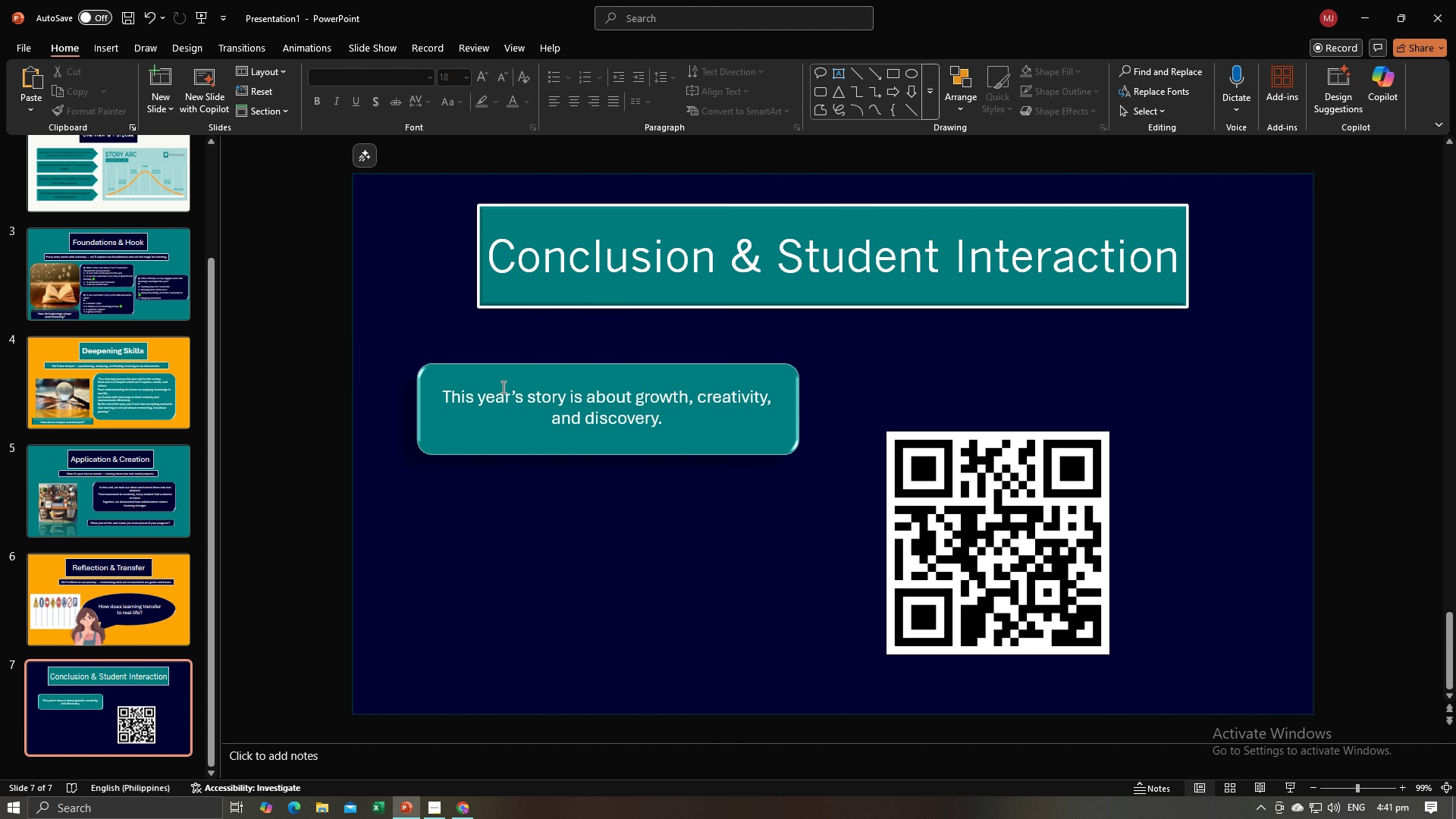 
left_click([522, 397])
 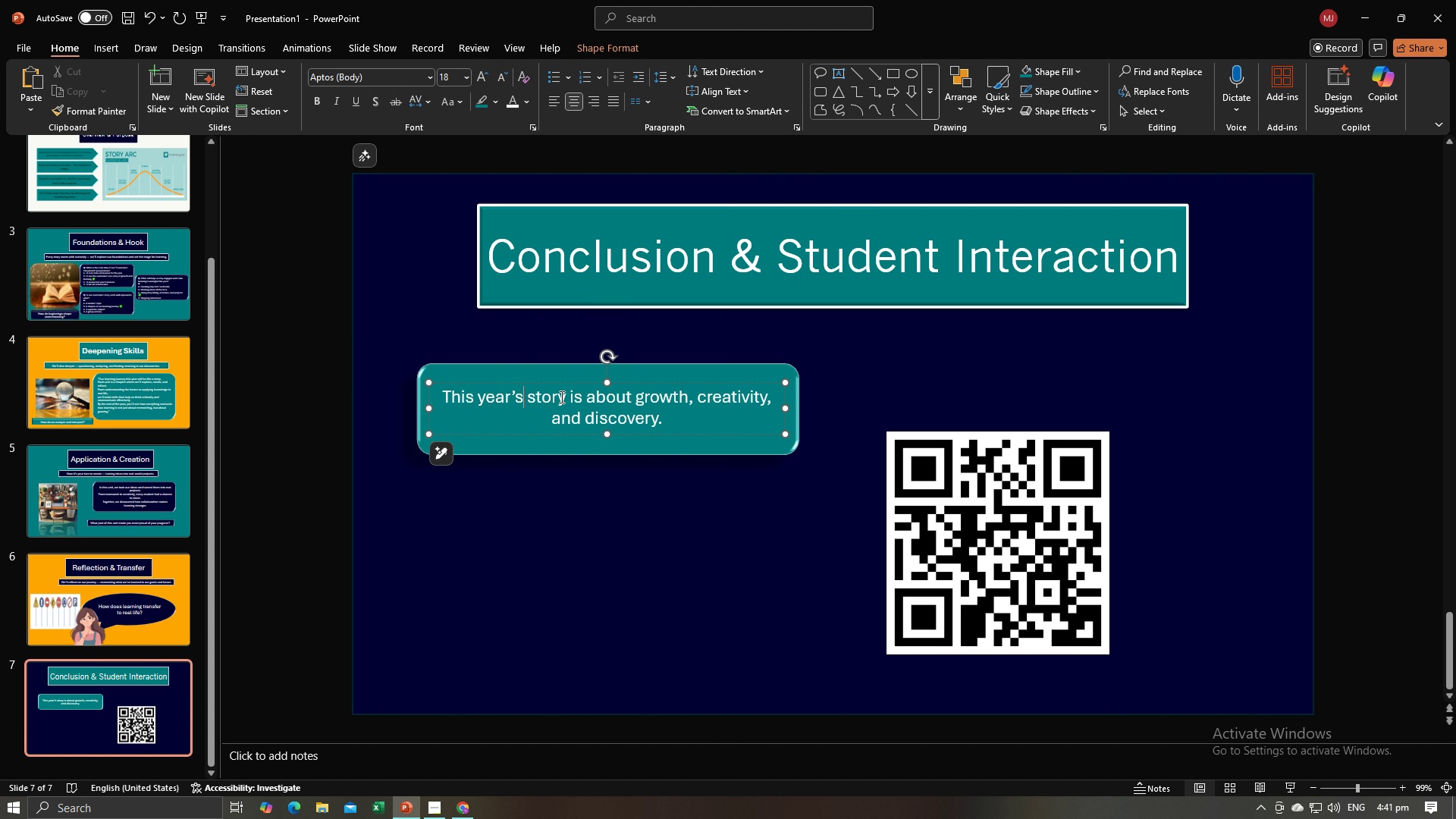 
key(Control+A)
 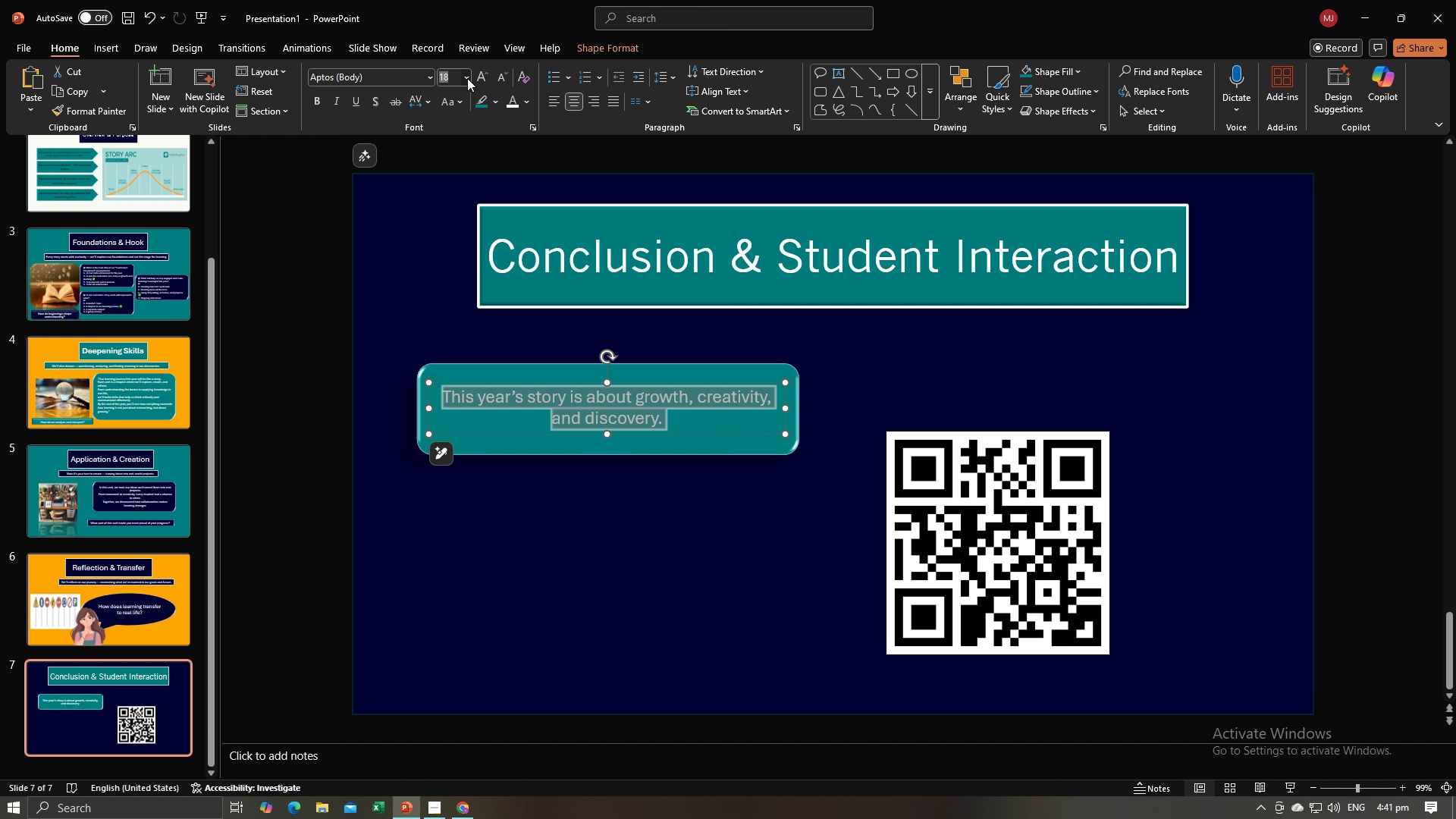 
left_click([467, 78])
 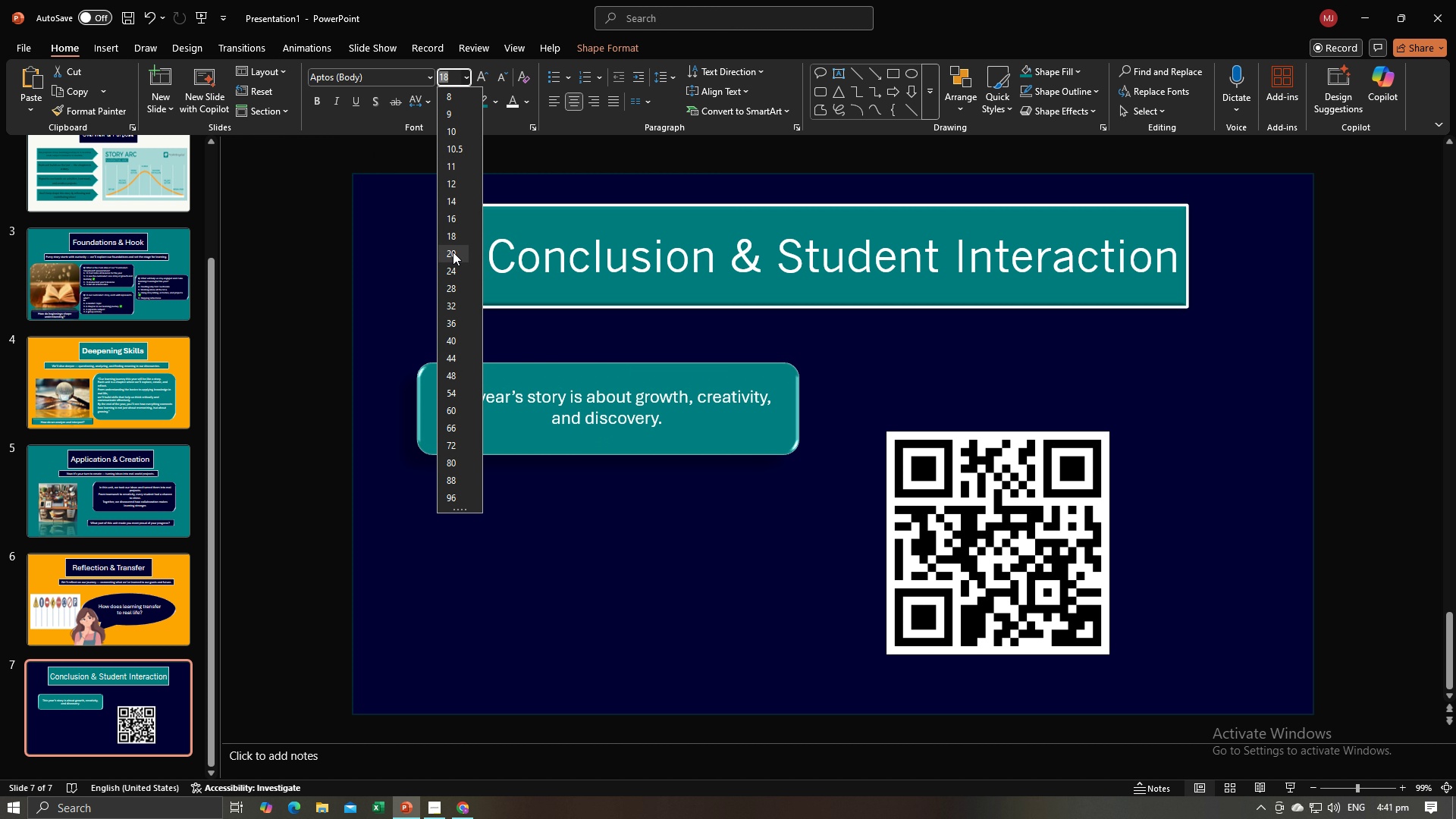 
left_click([453, 252])
 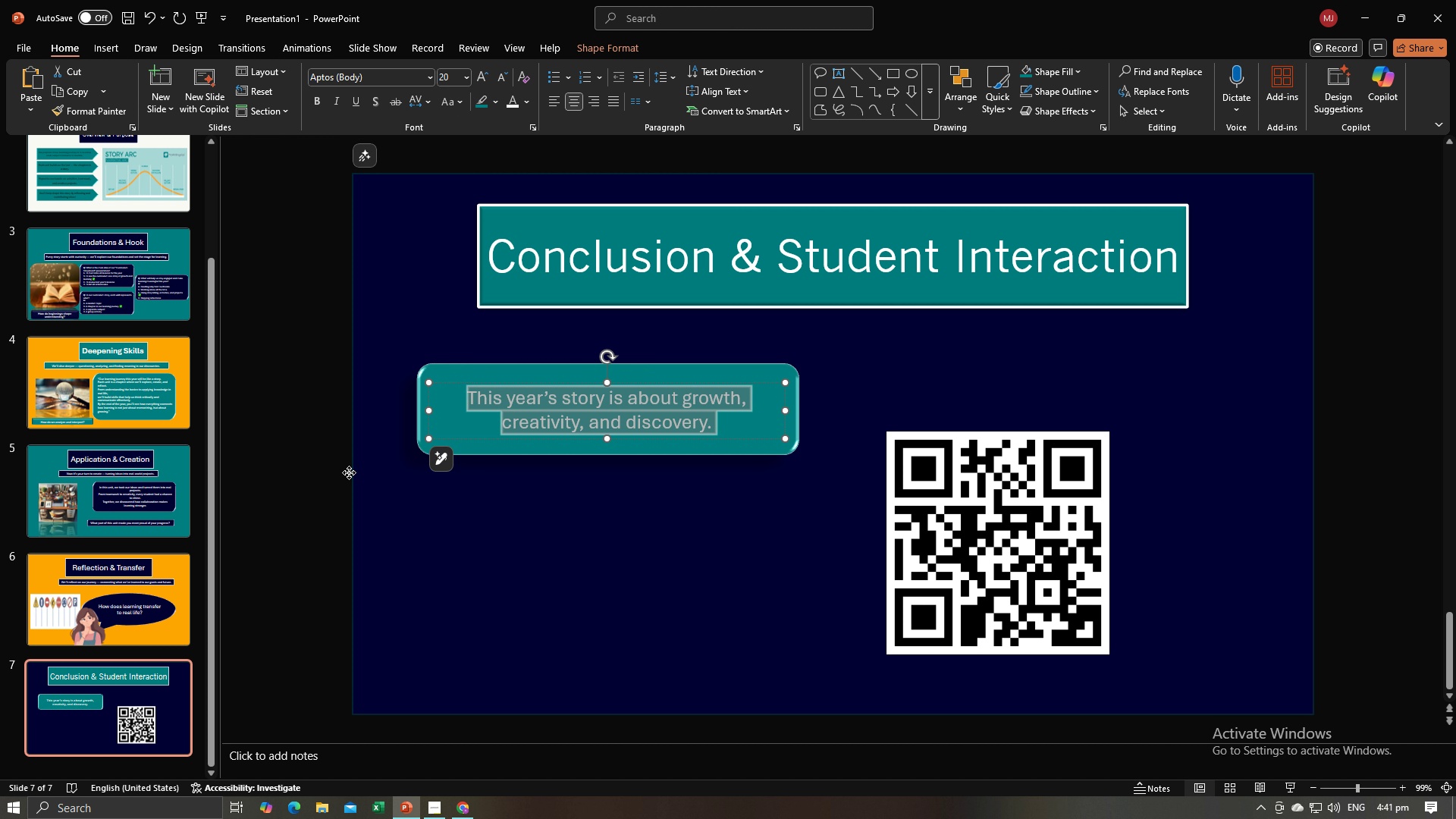 
left_click([349, 472])
 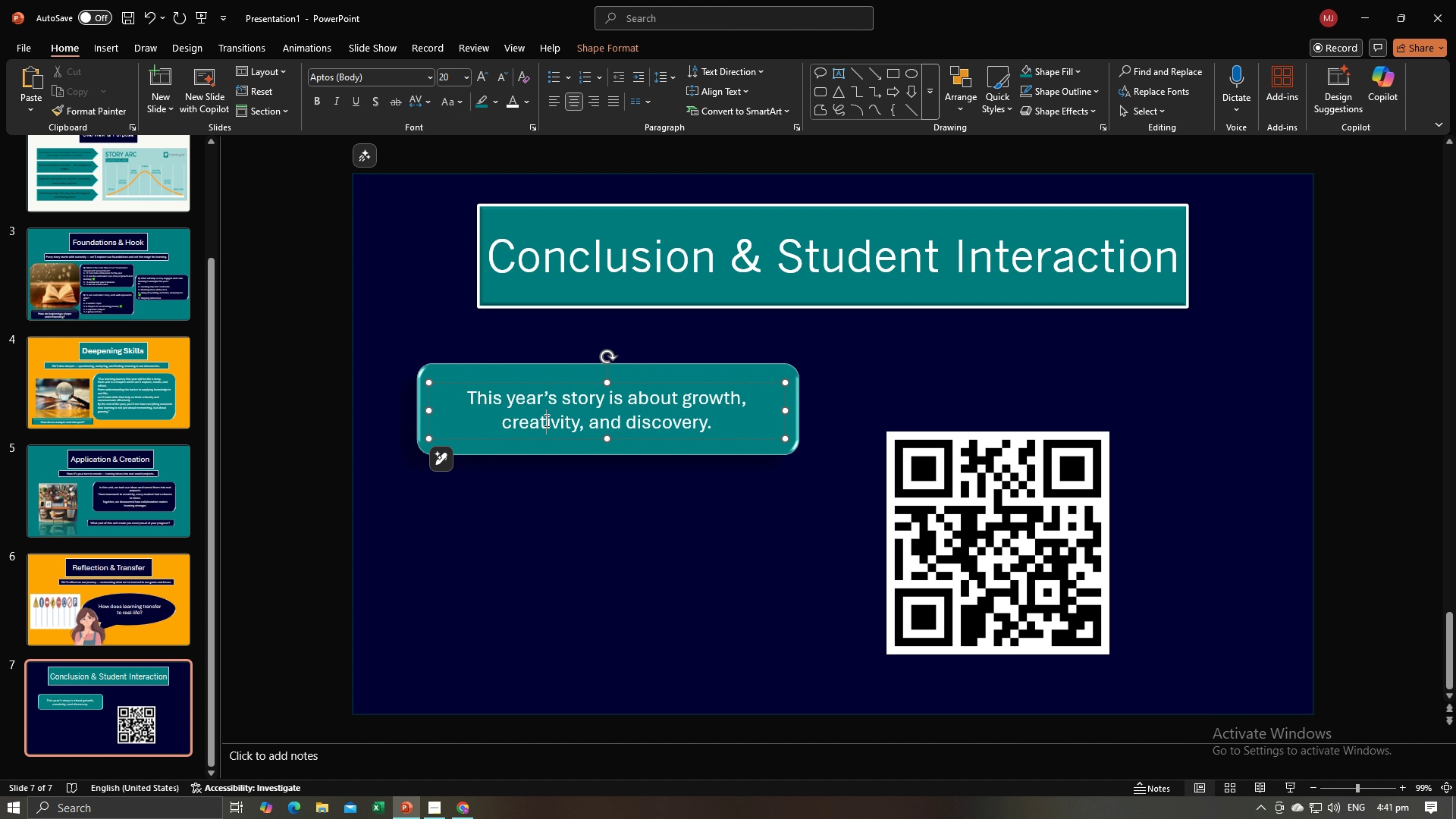 
double_click([545, 420])
 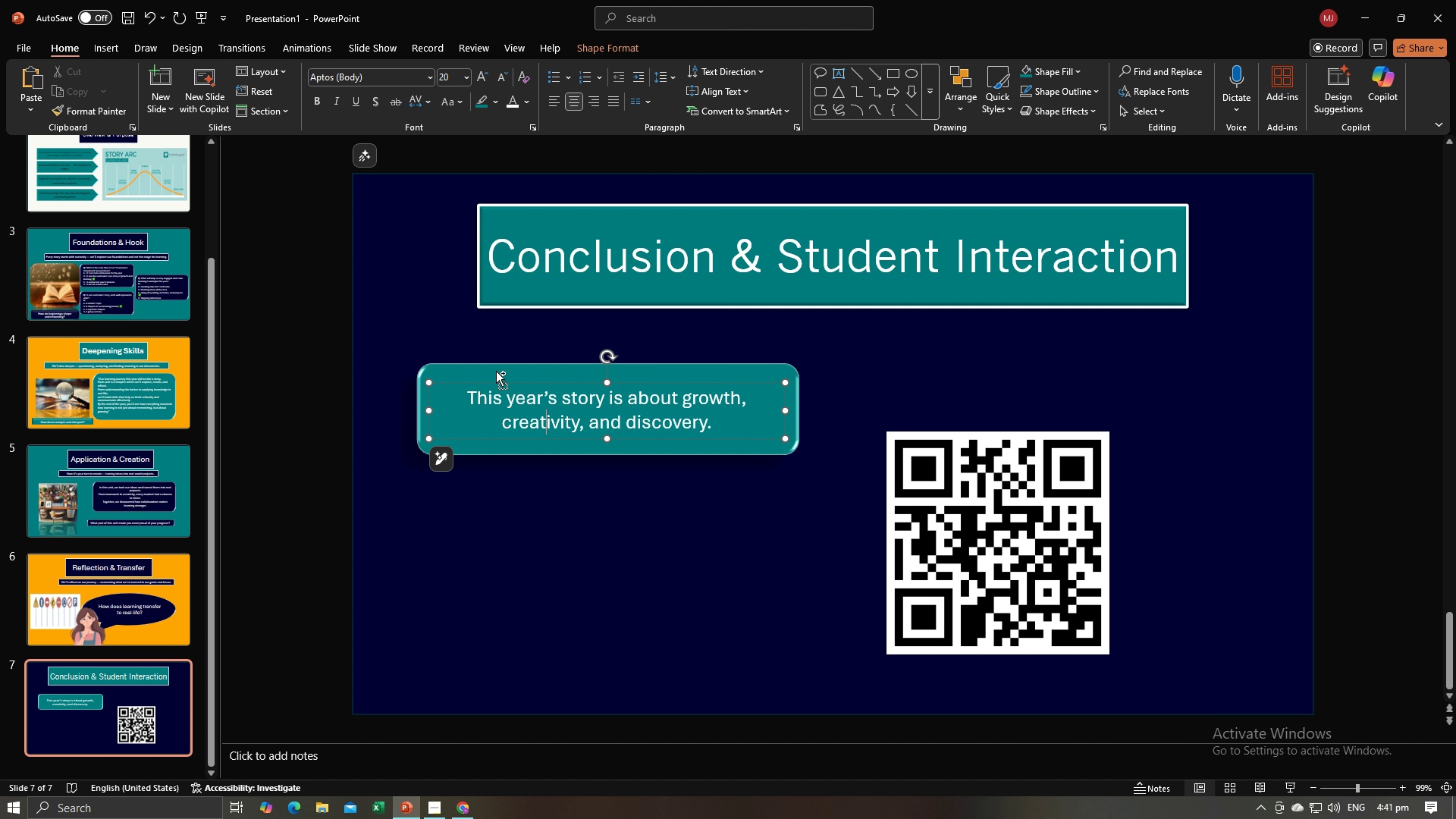 
hold_key(key=ControlLeft, duration=0.47)
left_click([496, 370])
 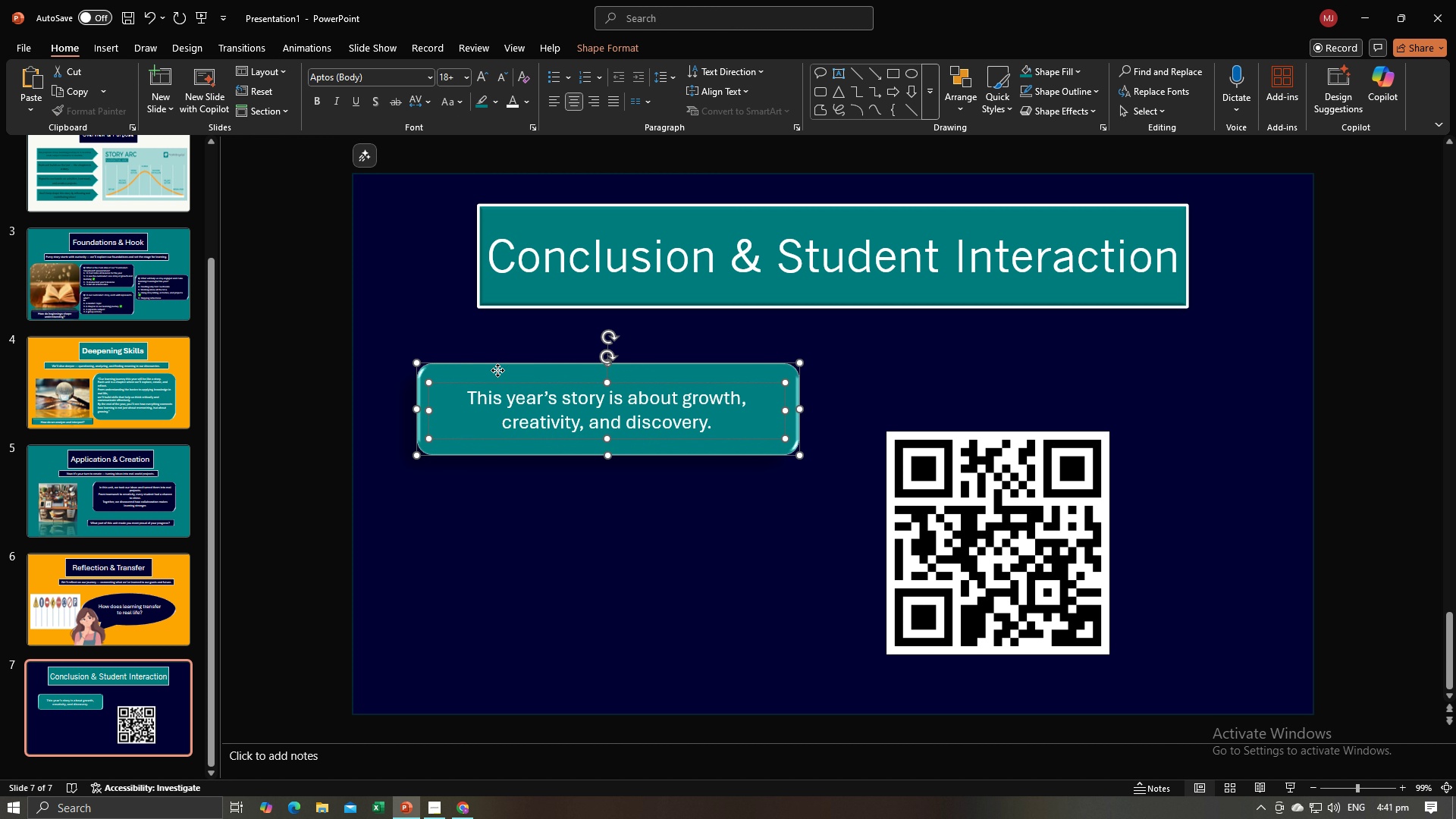 
right_click([497, 370])
 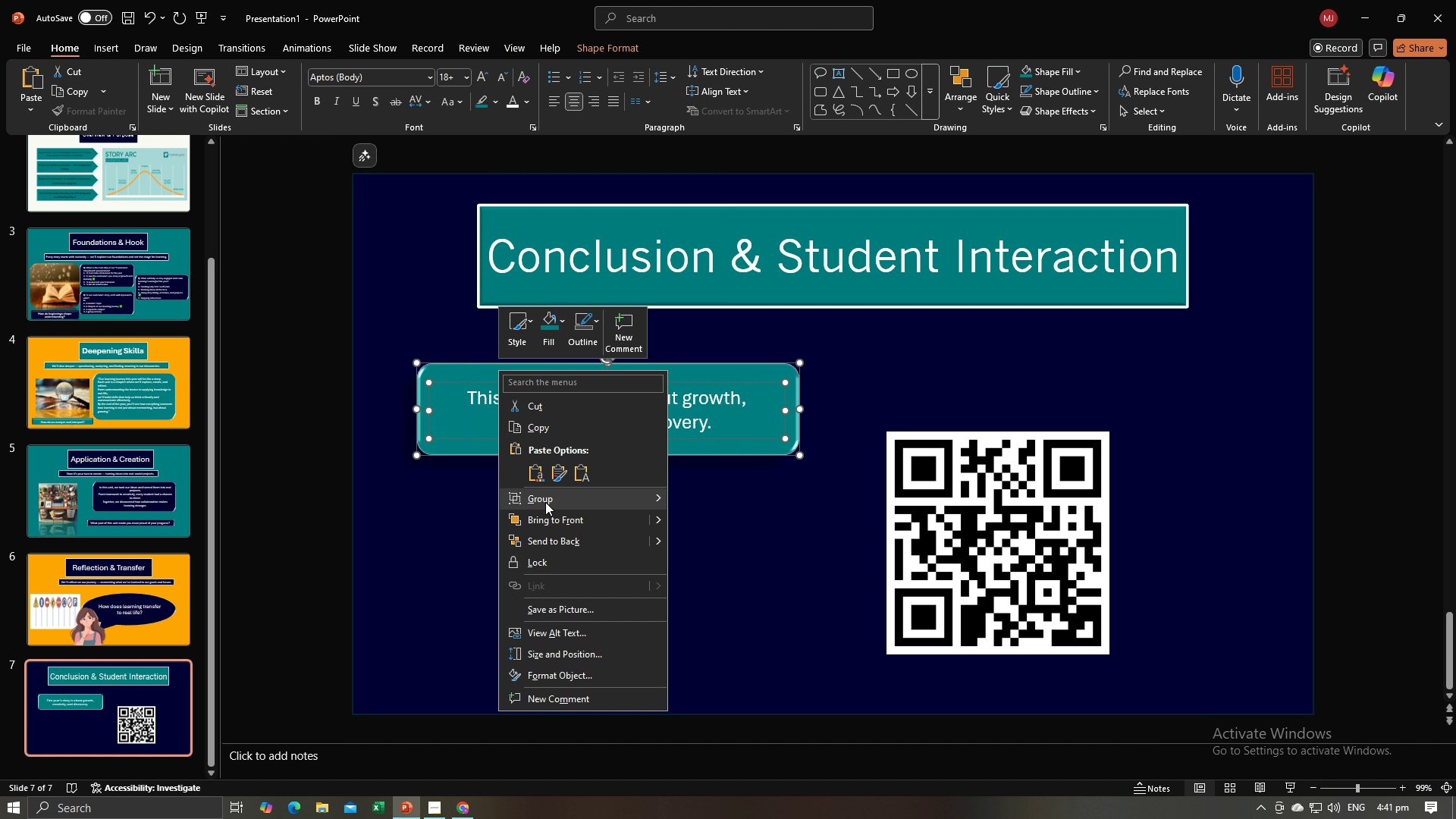 
left_click([545, 502])
 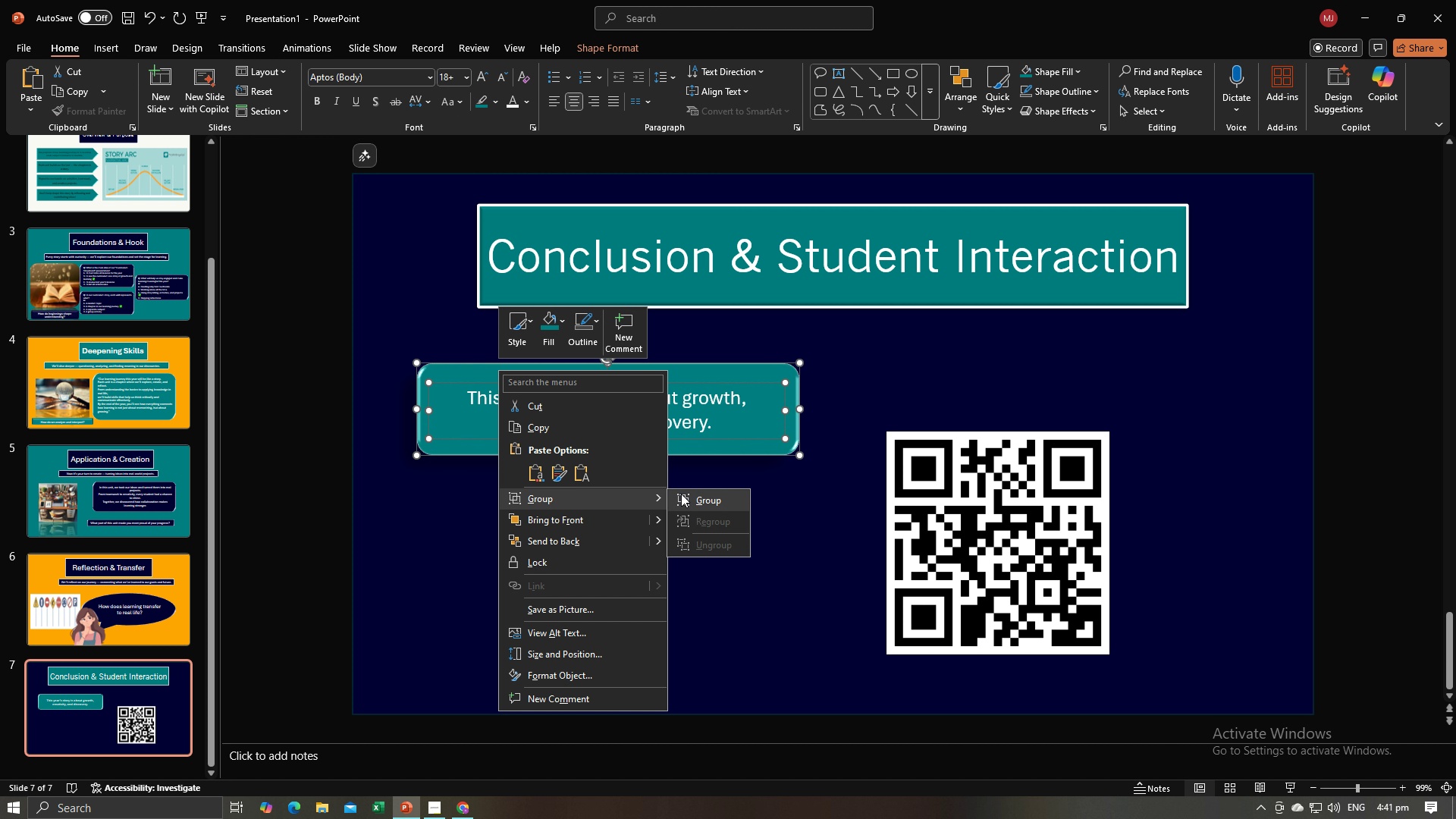 
left_click([681, 494])
 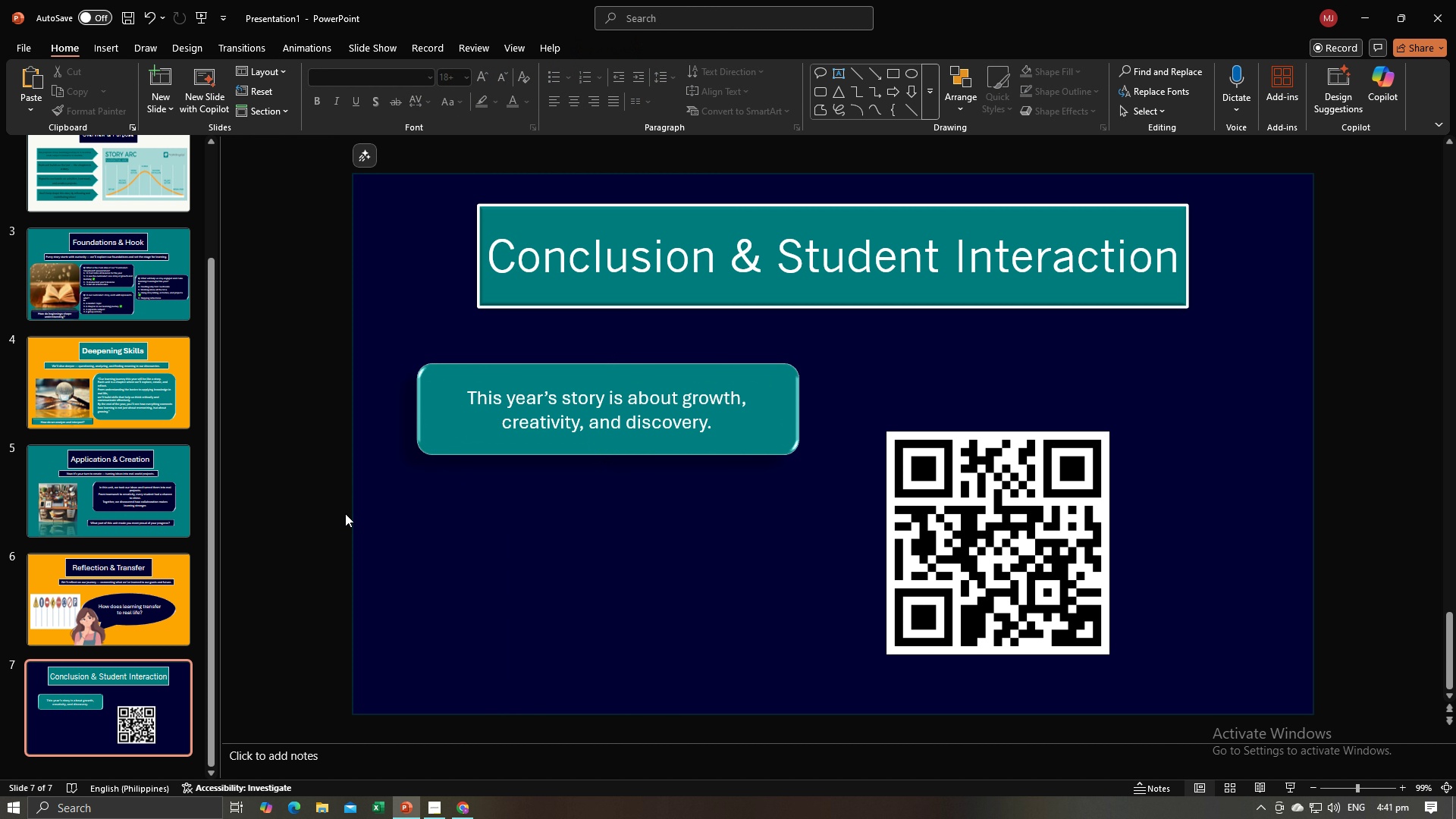 
left_click([345, 513])
 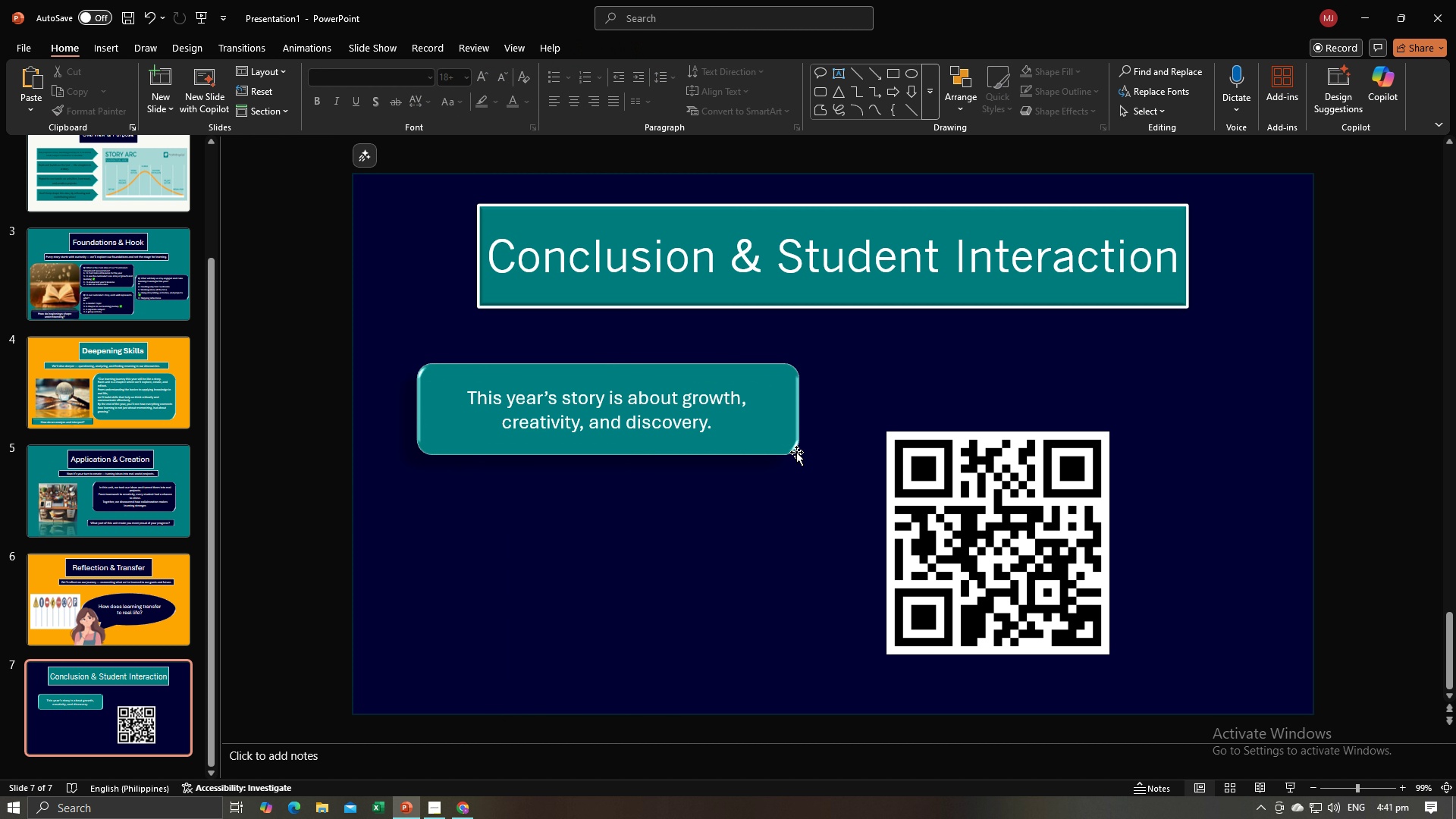 
left_click([781, 449])
 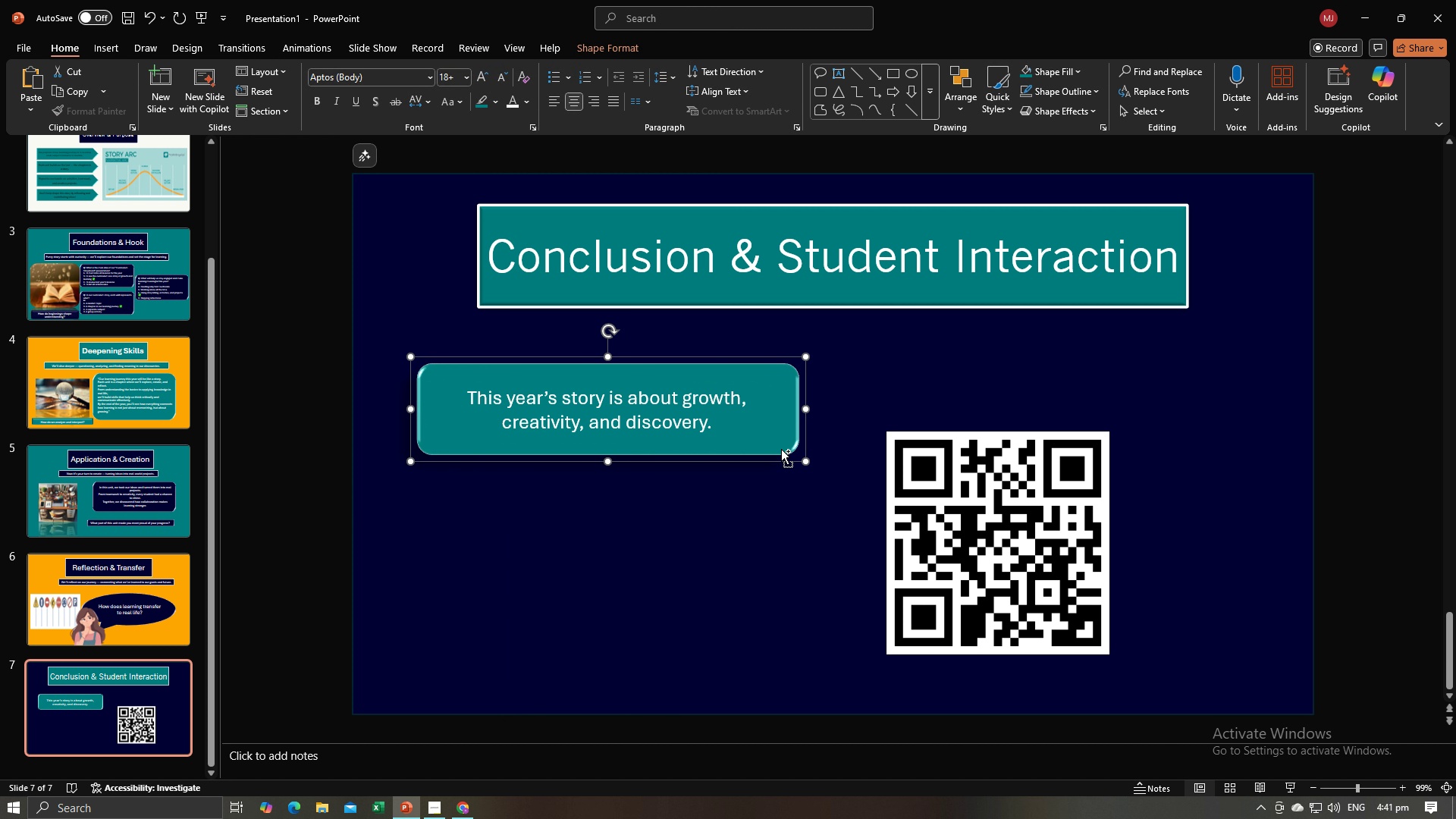 
key(Control+C)
 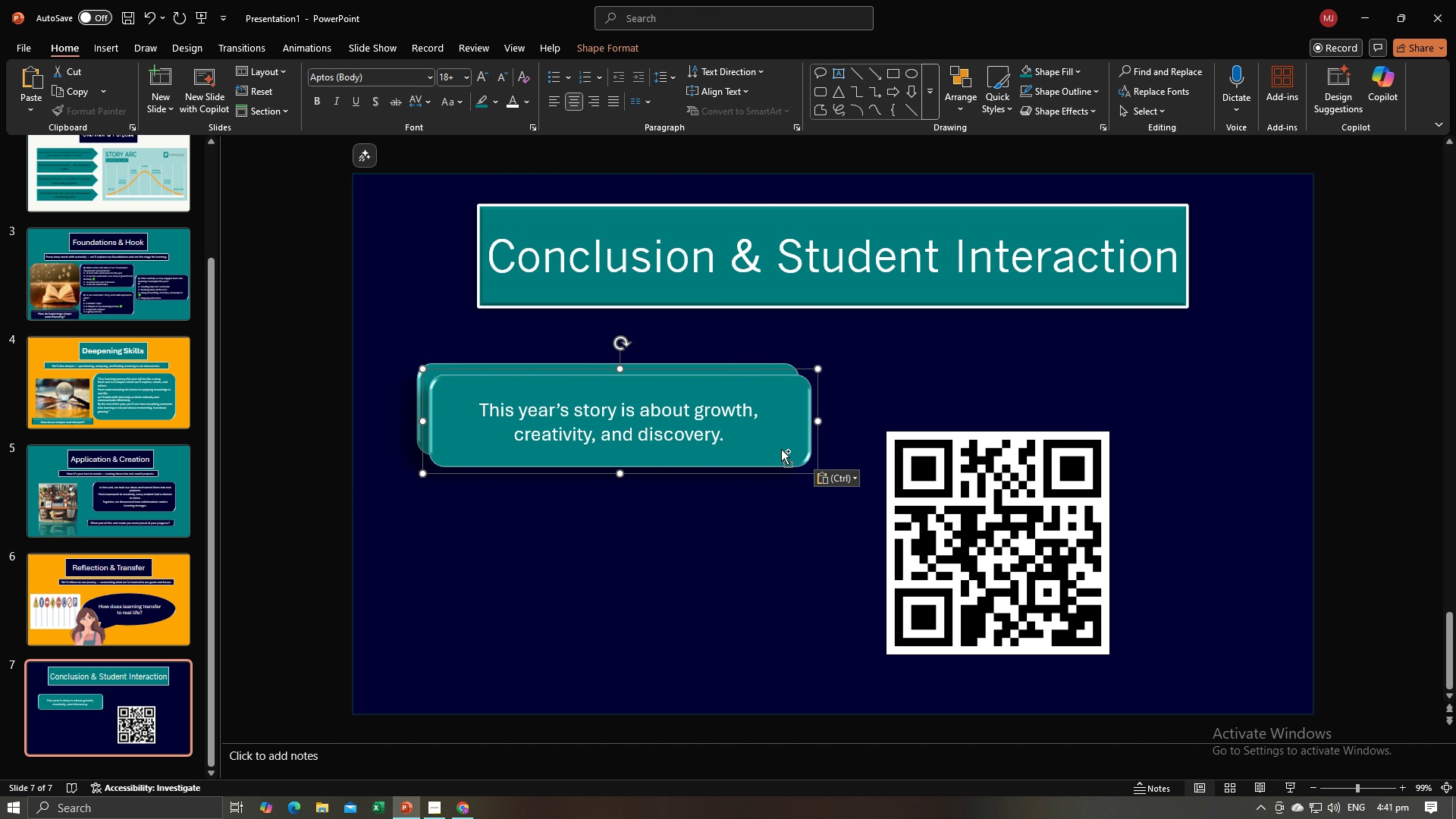 
key(Control+V)
 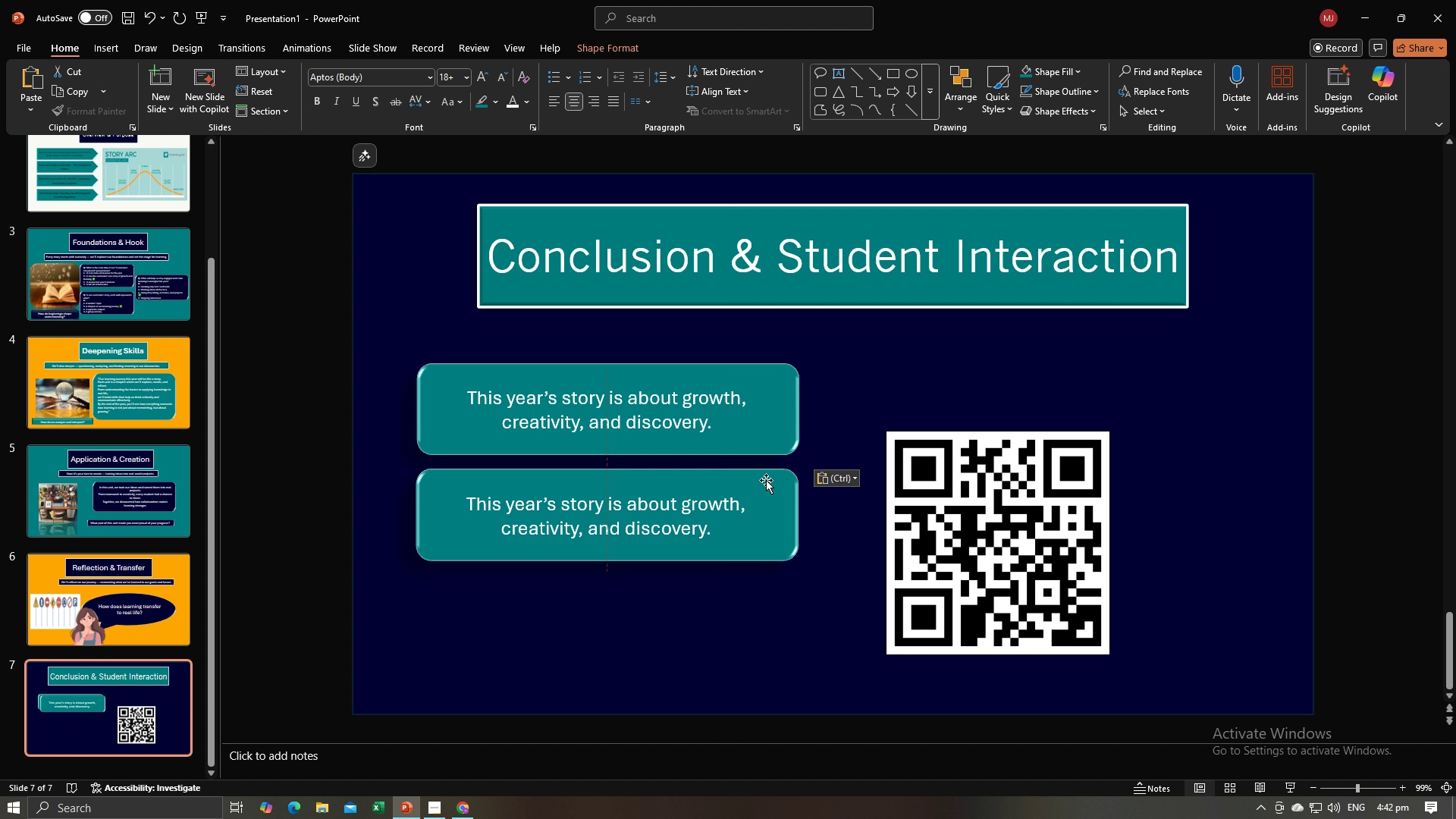 
left_click([715, 508])
 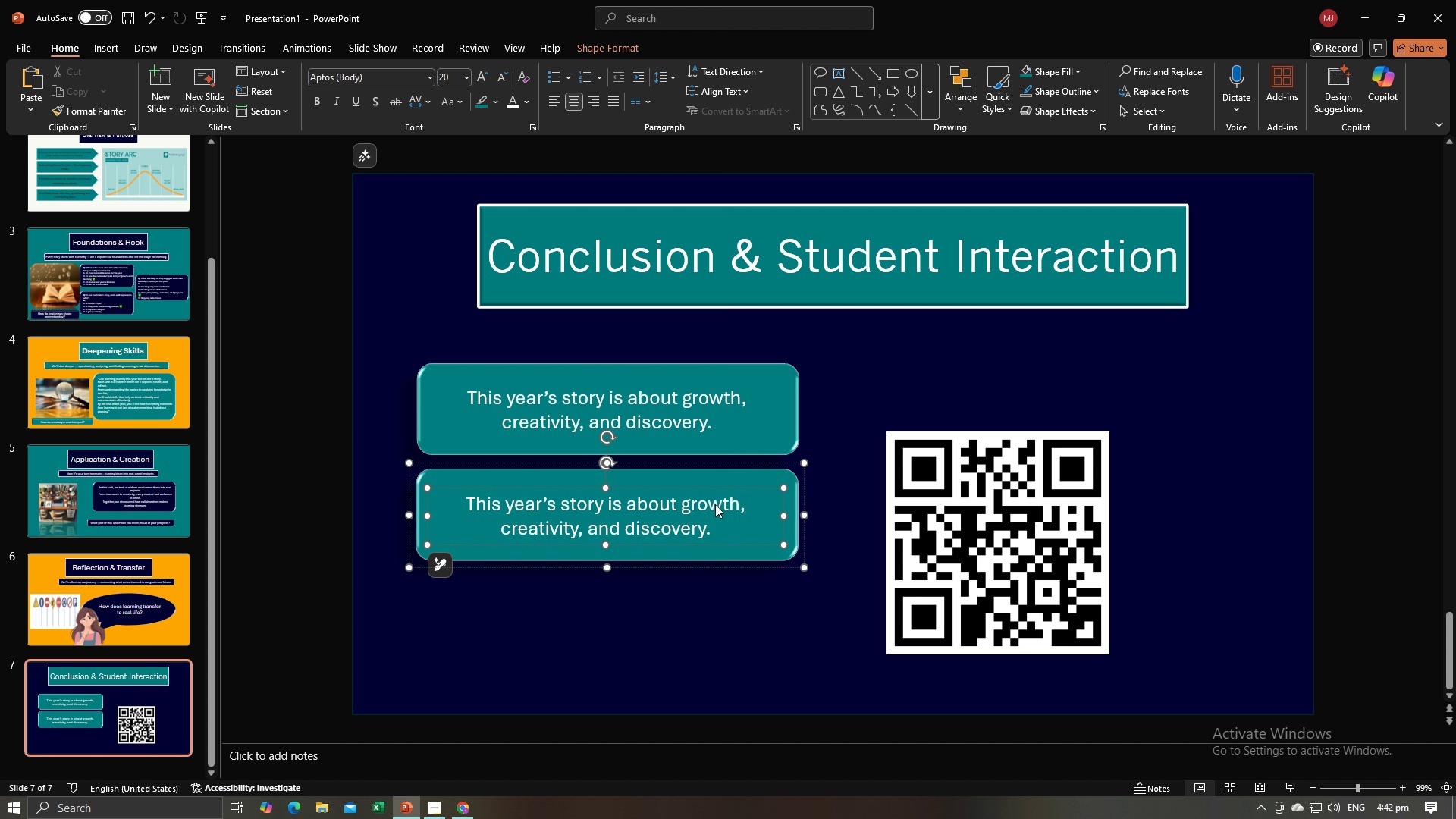 
key(Alt+AltLeft)
 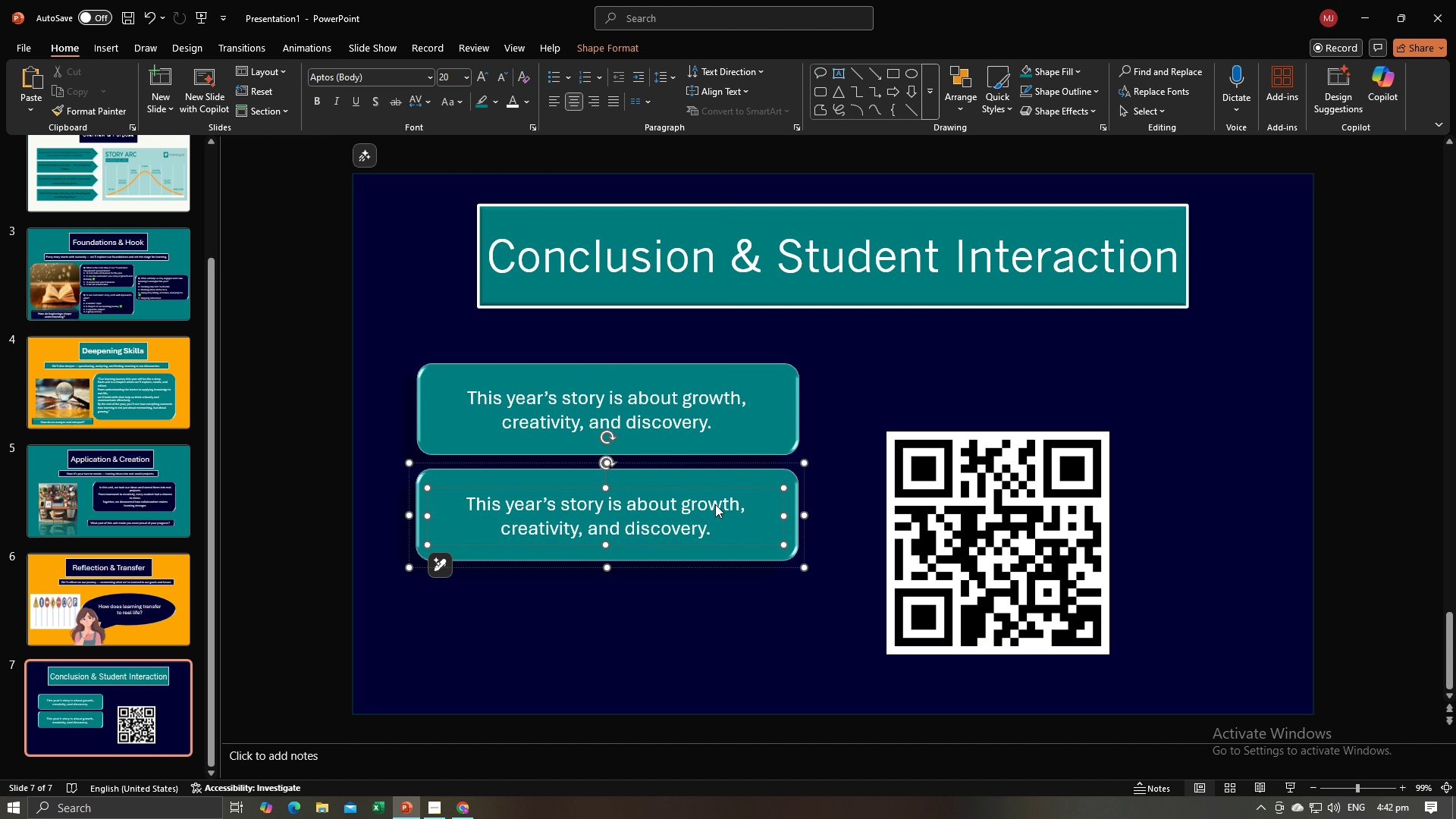 
key(Alt+Tab)